 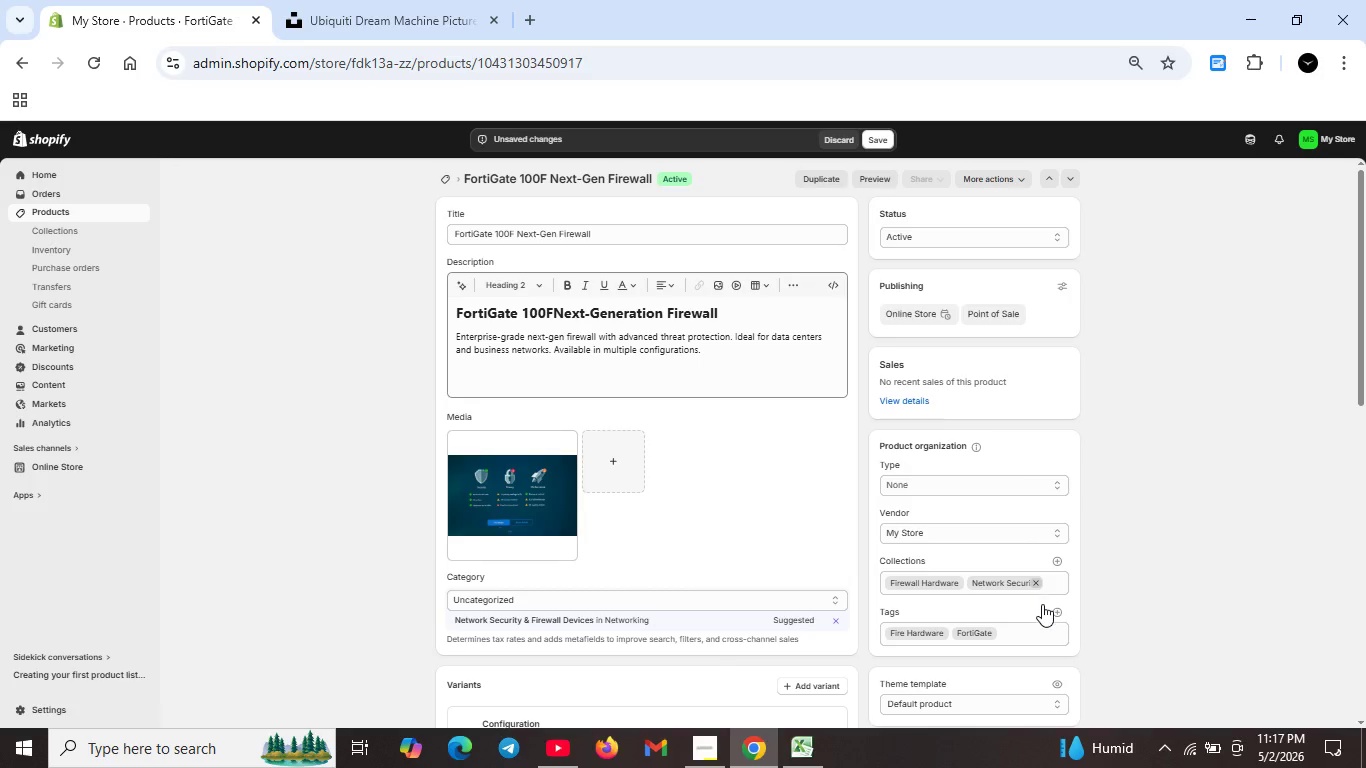 
left_click([1056, 612])
 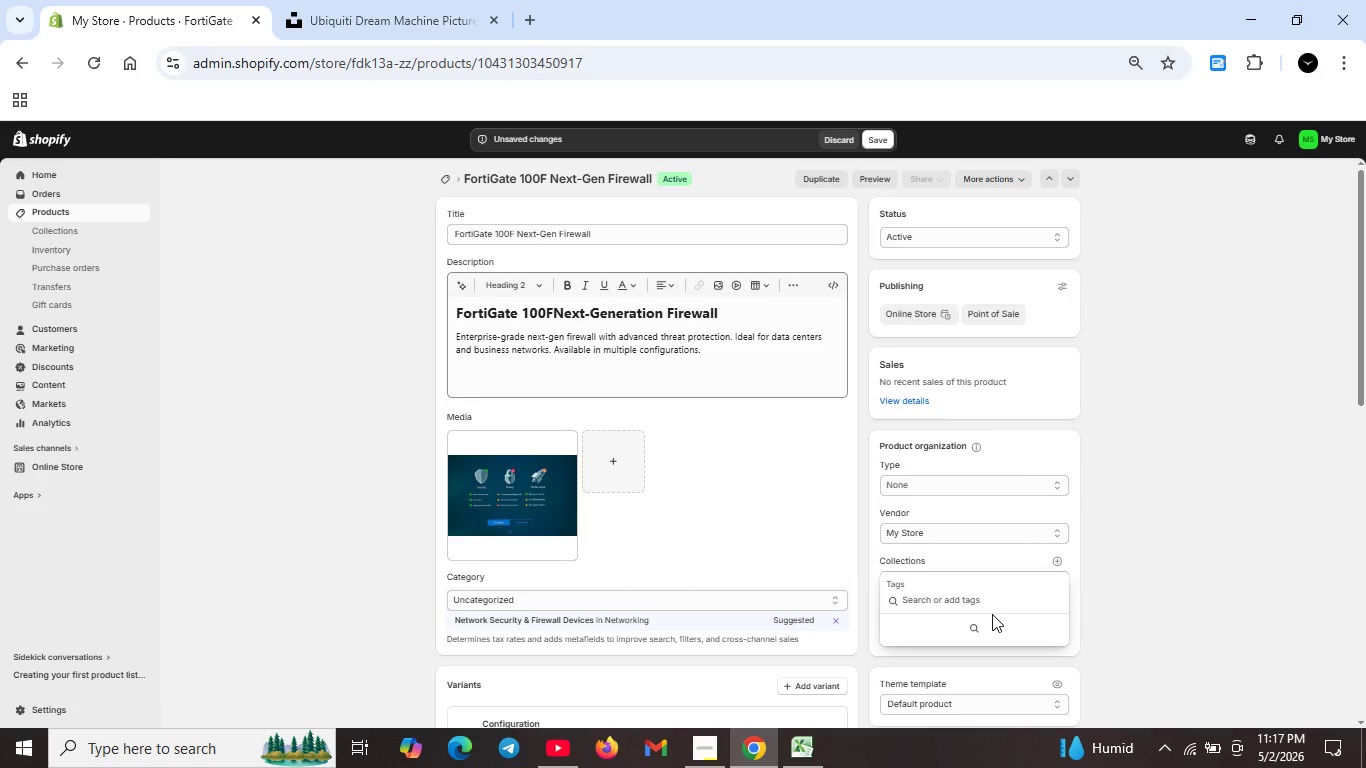 
type(Network Security)
 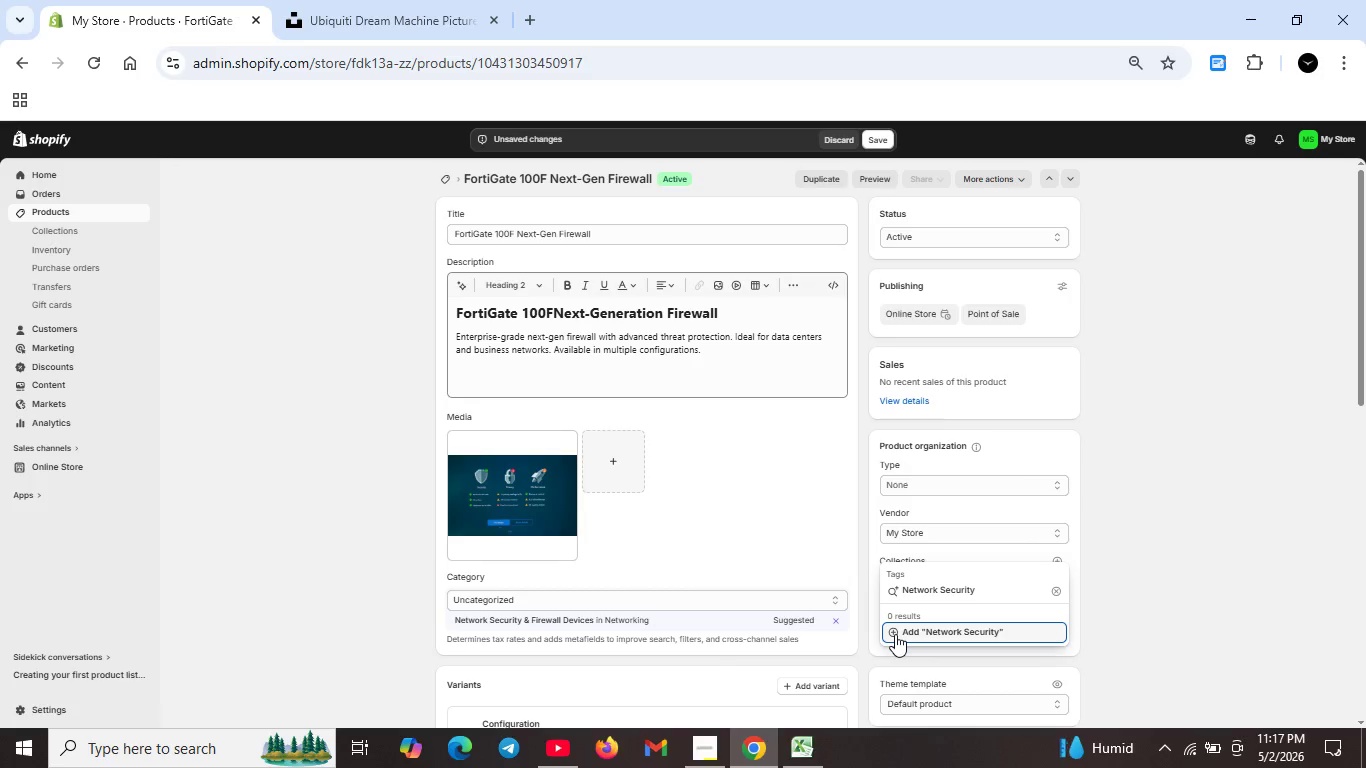 
left_click([895, 633])
 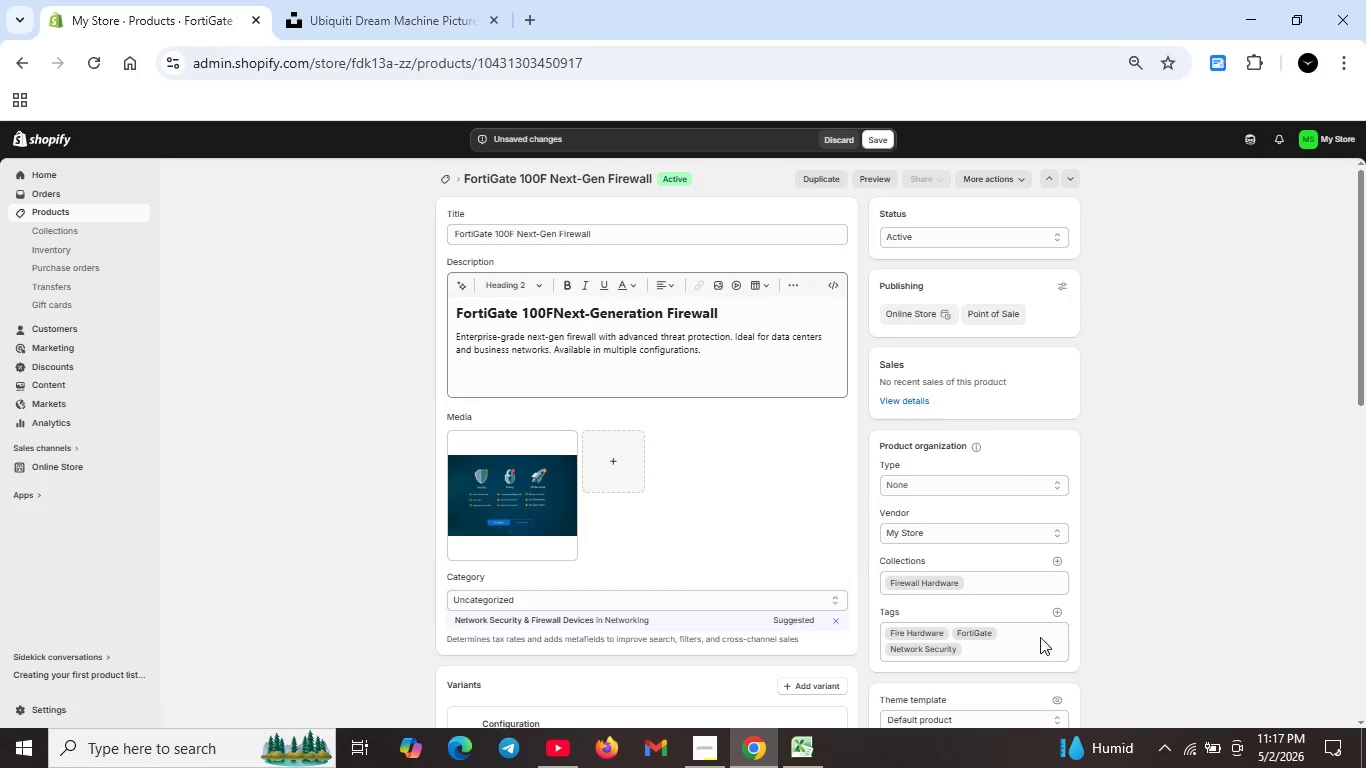 
scroll: coordinate [769, 612], scroll_direction: down, amount: 2.0
 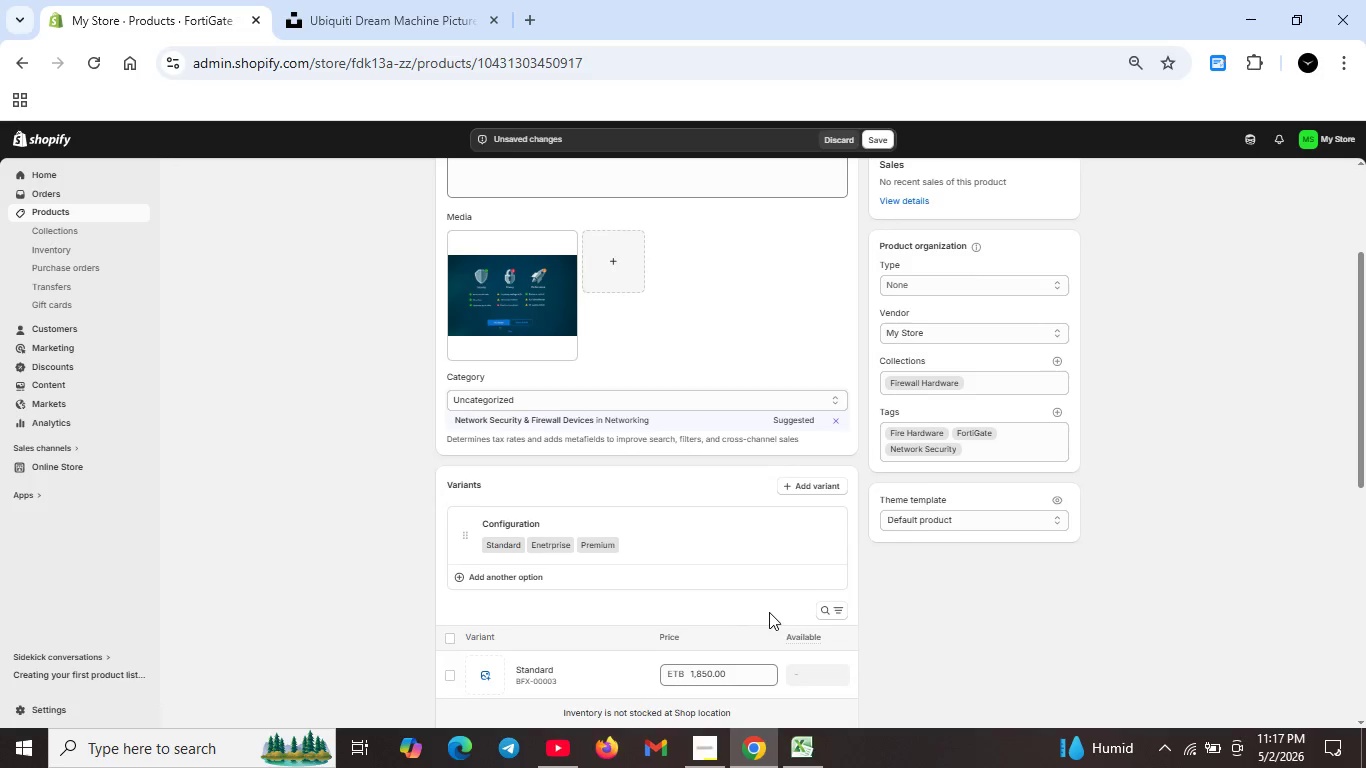 
scroll: coordinate [769, 612], scroll_direction: up, amount: 4.0
 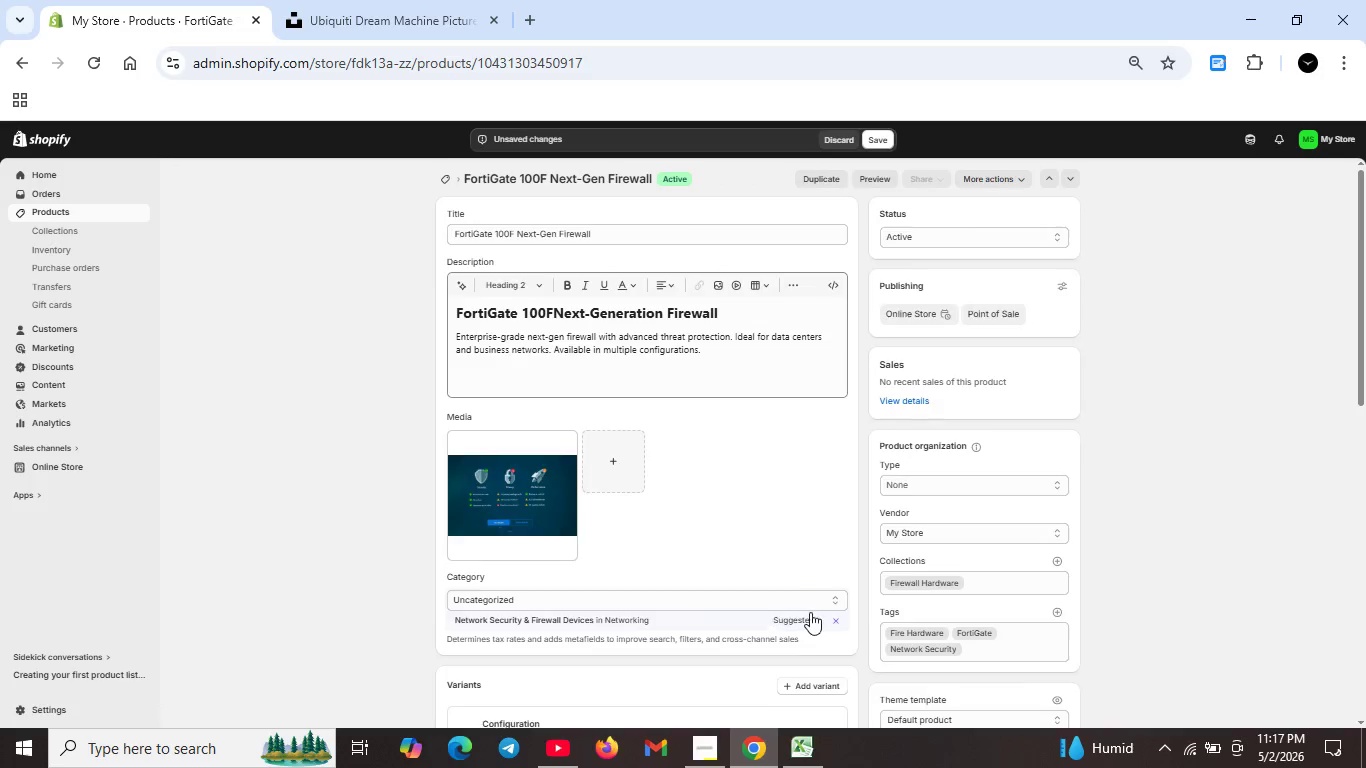 
scroll: coordinate [813, 613], scroll_direction: down, amount: 4.0
 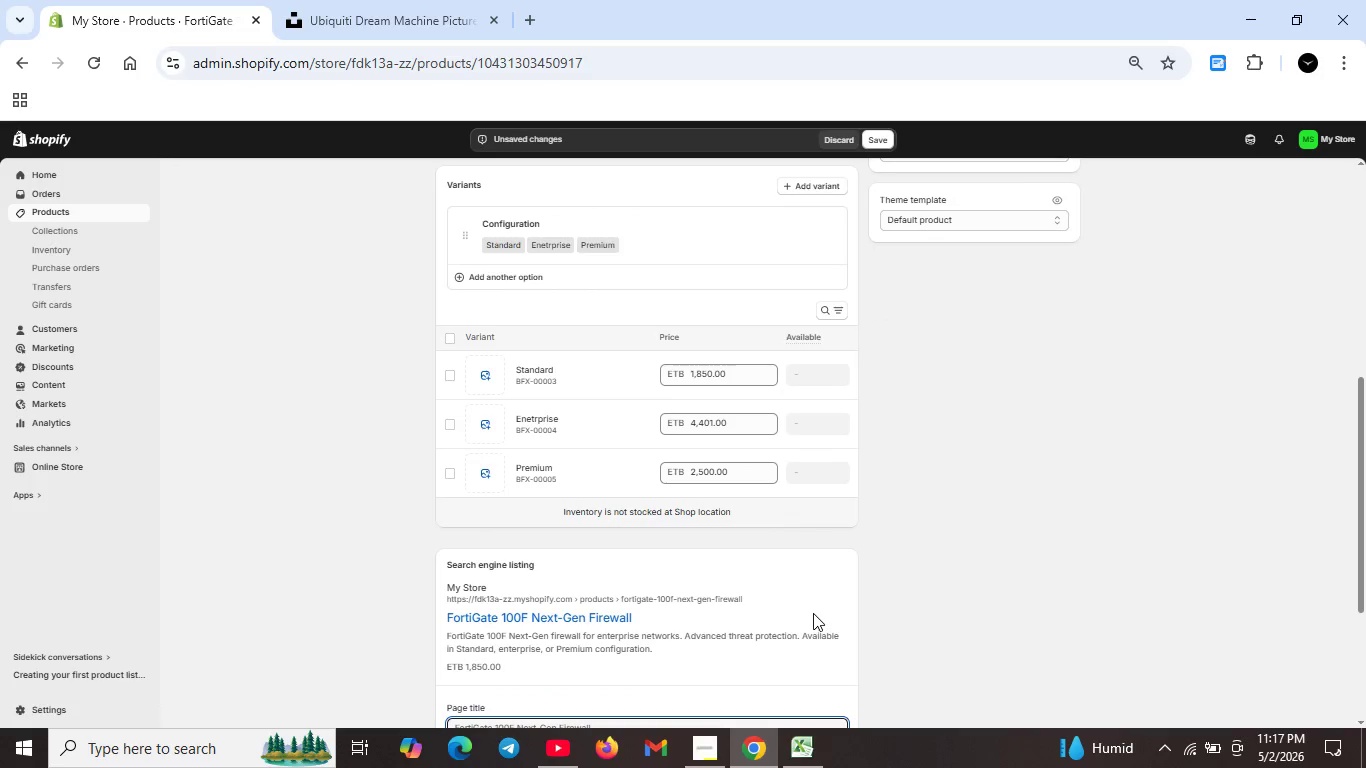 
scroll: coordinate [813, 605], scroll_direction: up, amount: 12.0
 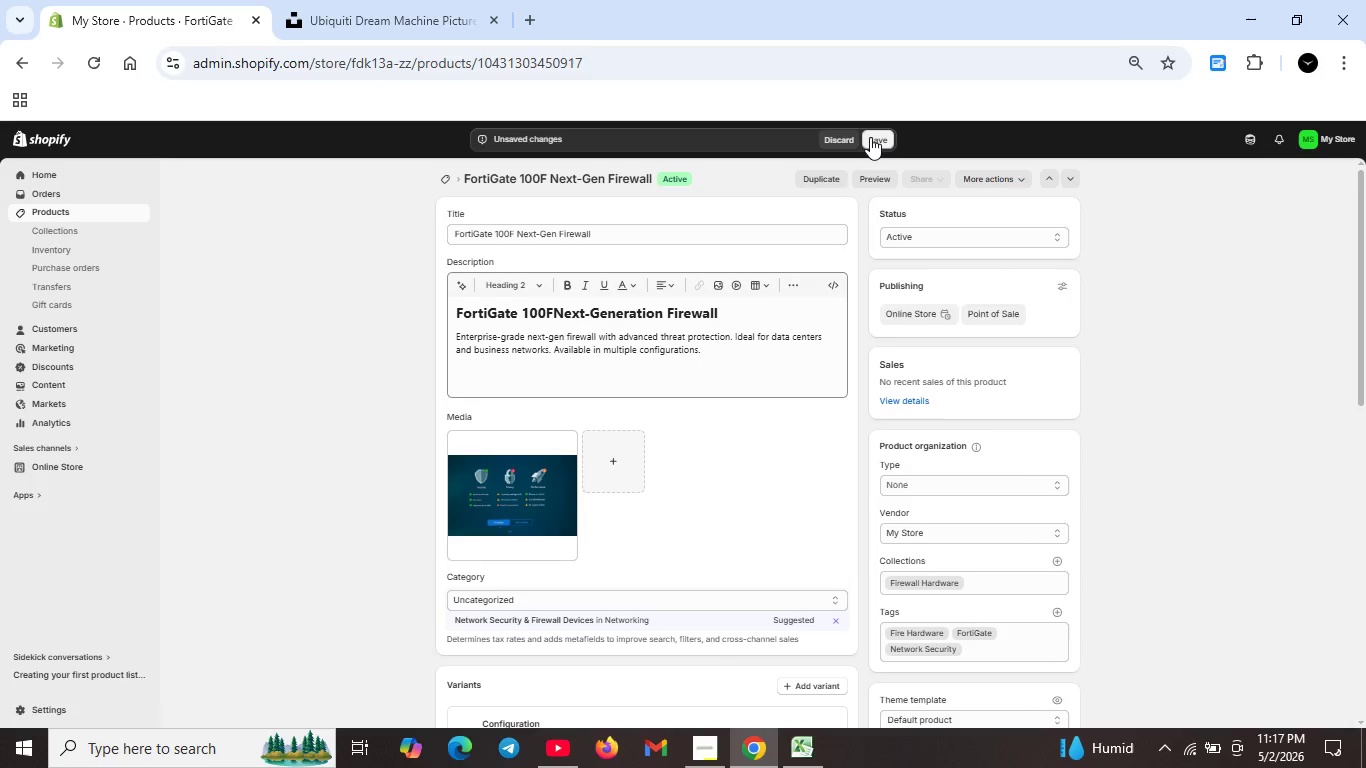 
left_click([870, 137])
 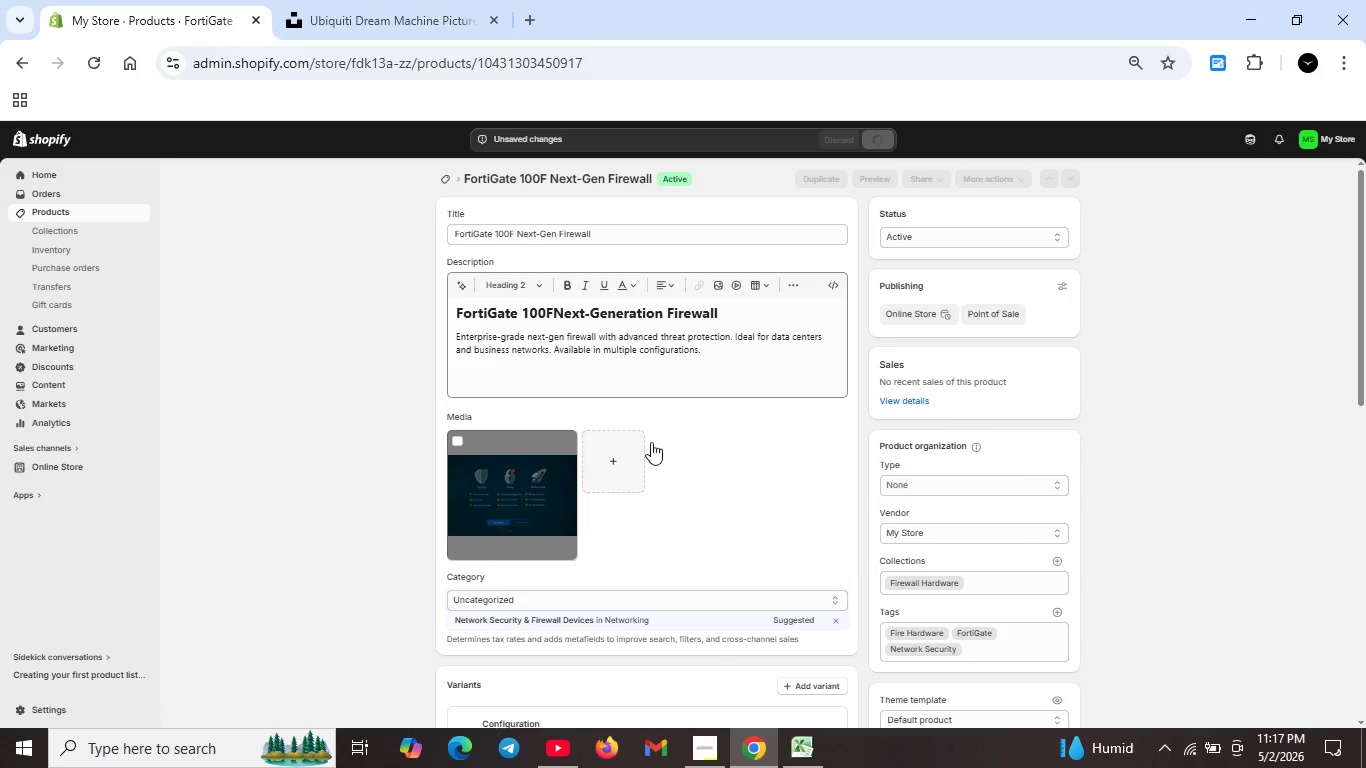 
wait(5.81)
 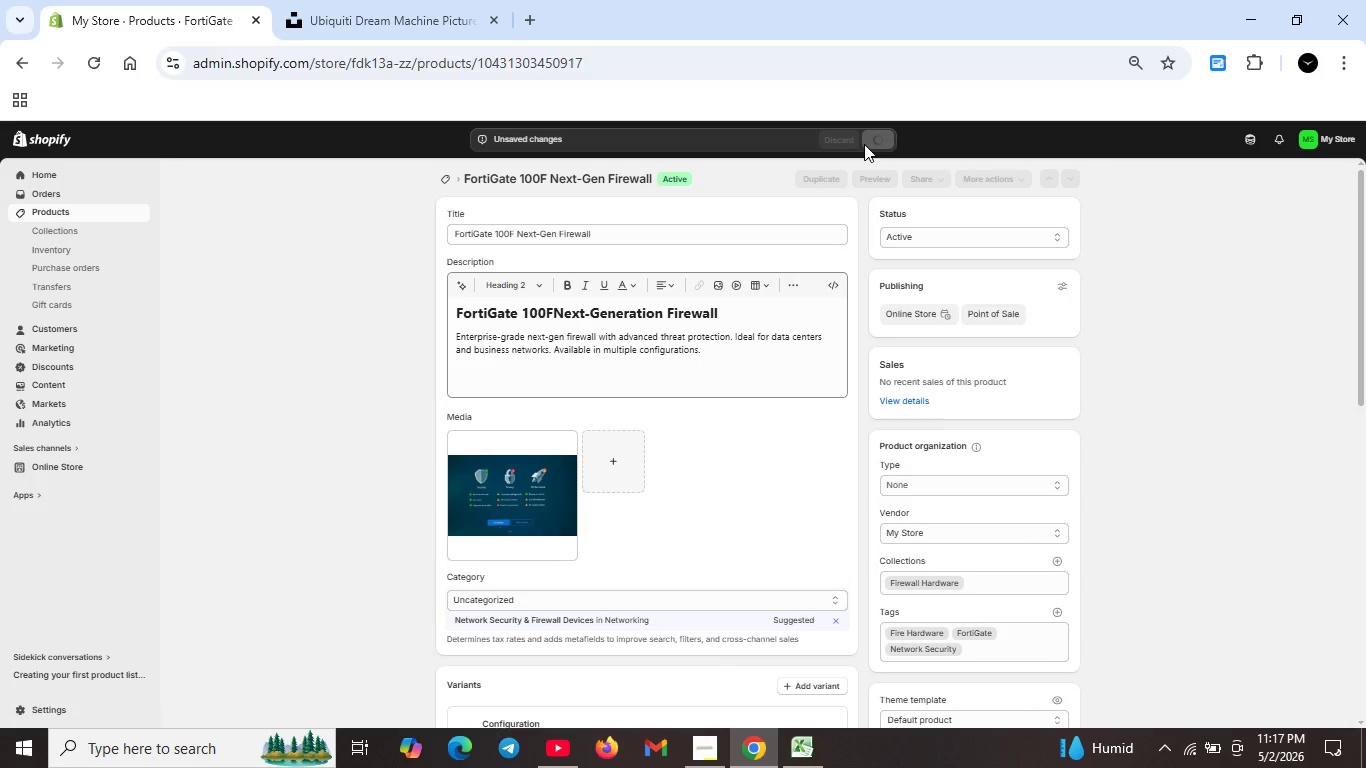 
left_click([446, 180])
 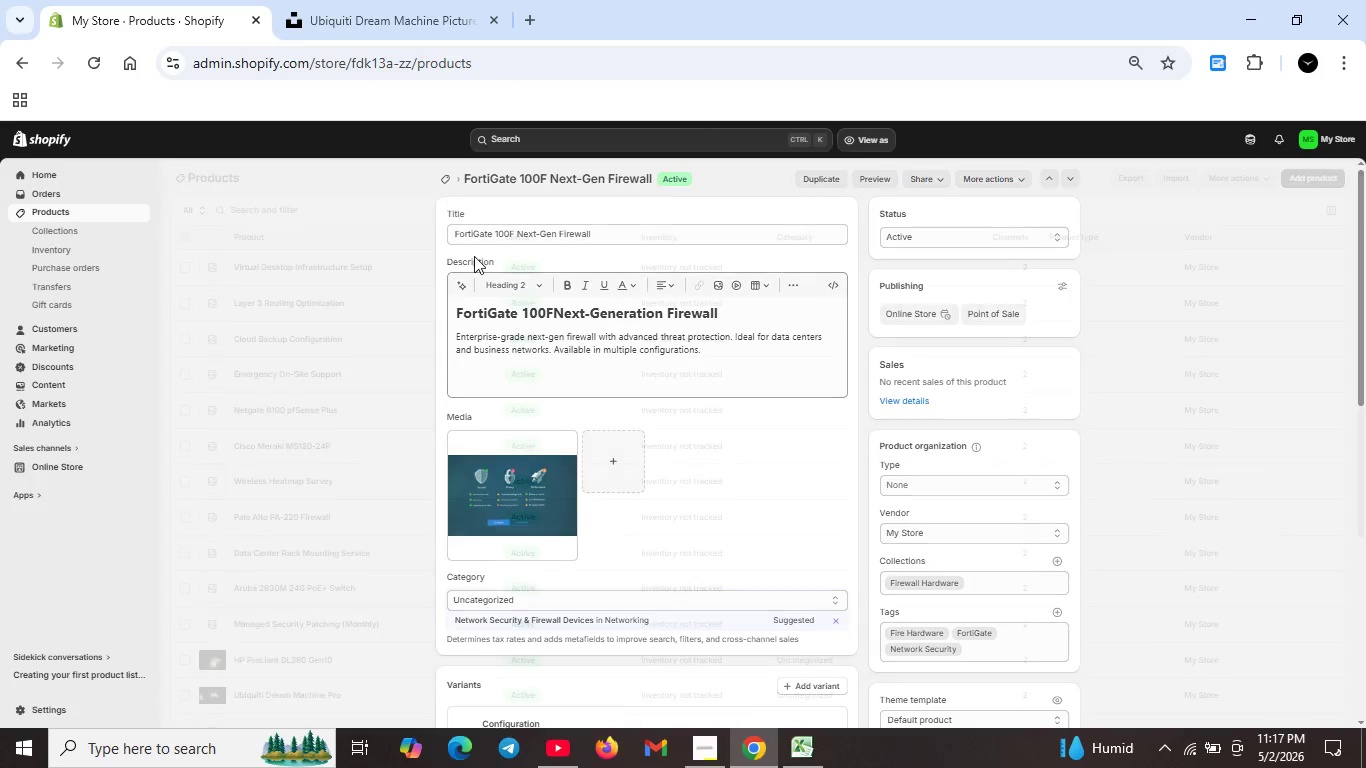 
scroll: coordinate [257, 629], scroll_direction: down, amount: 8.0
 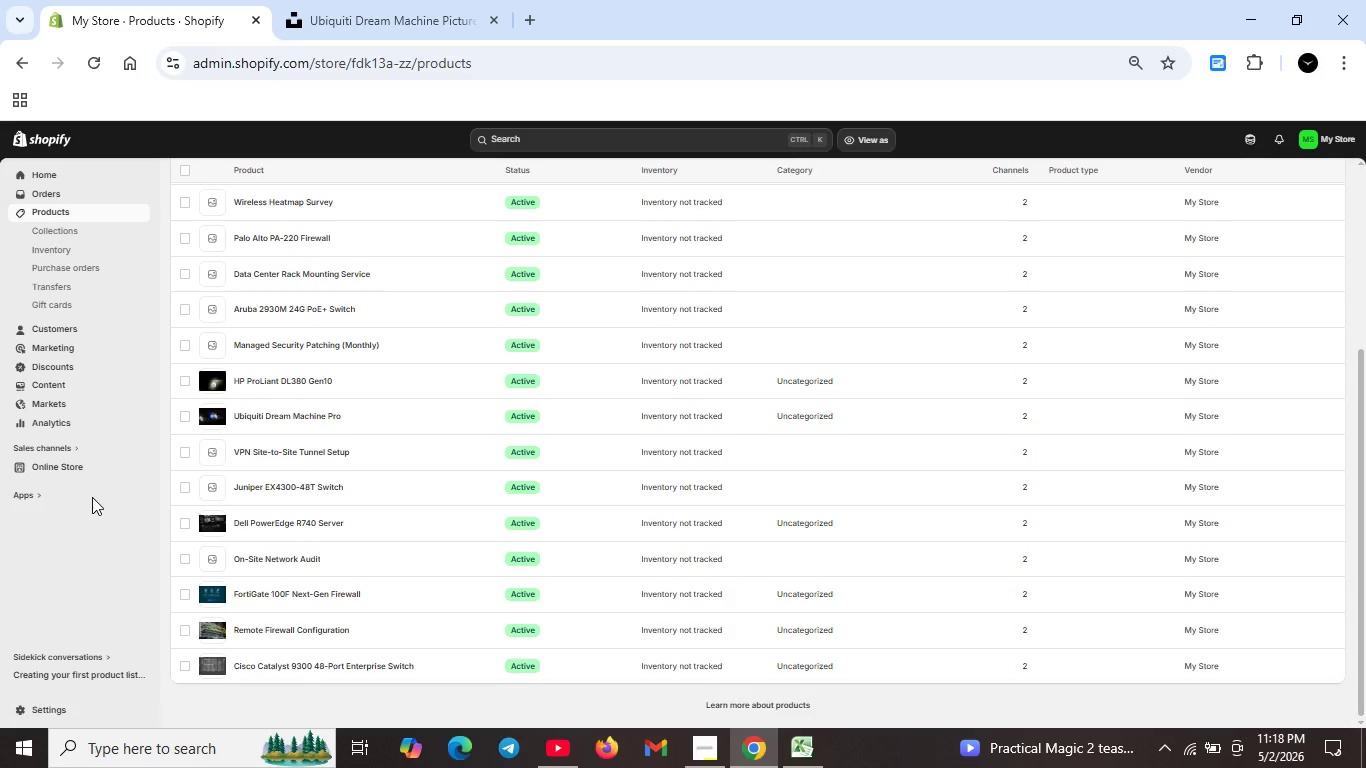 
wait(58.49)
 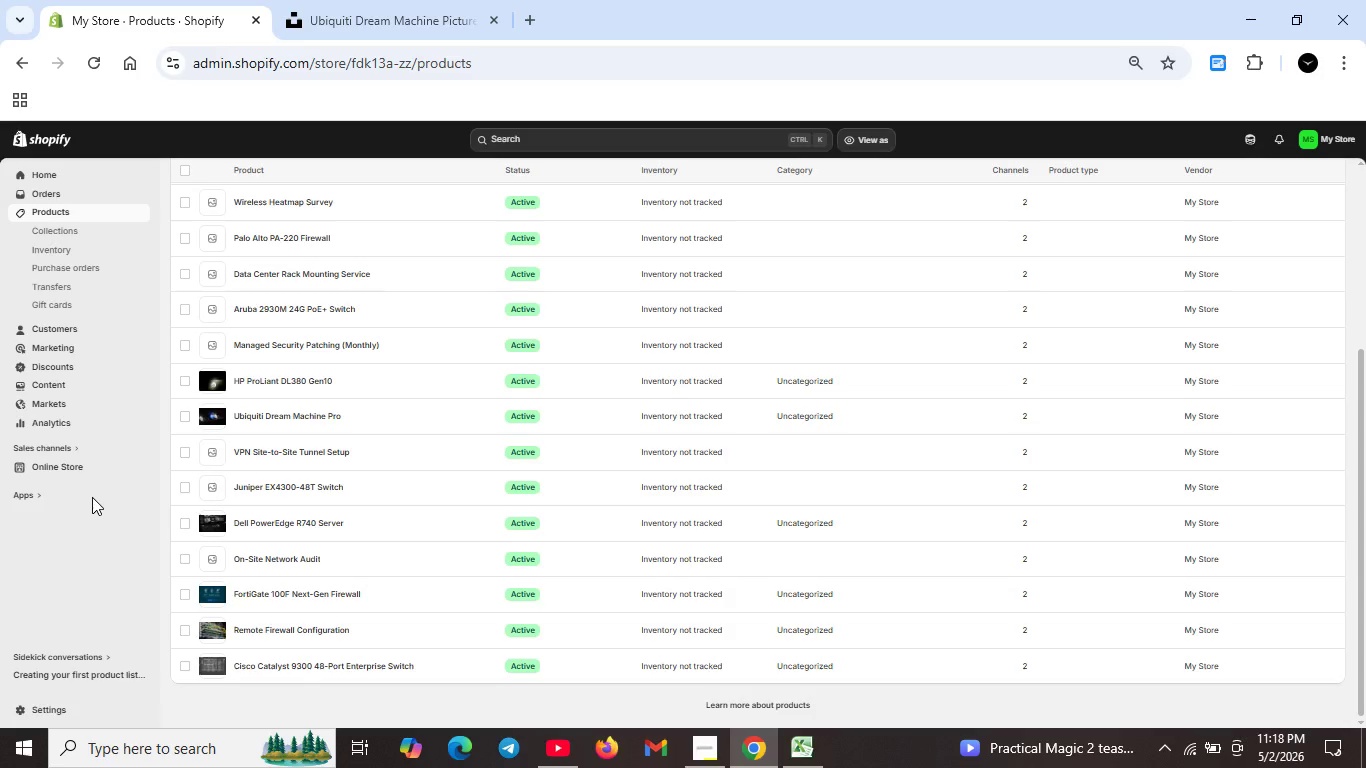 
double_click([283, 521])
 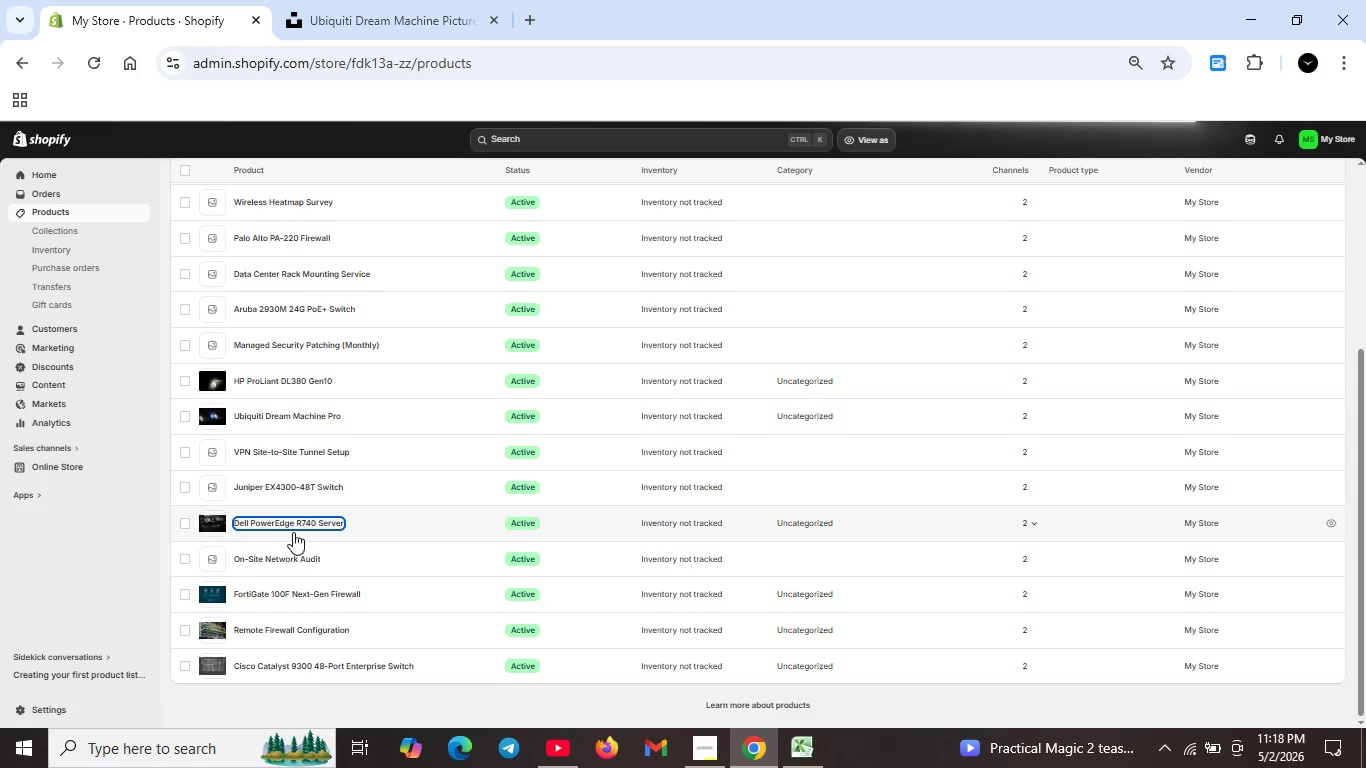 
double_click([297, 523])
 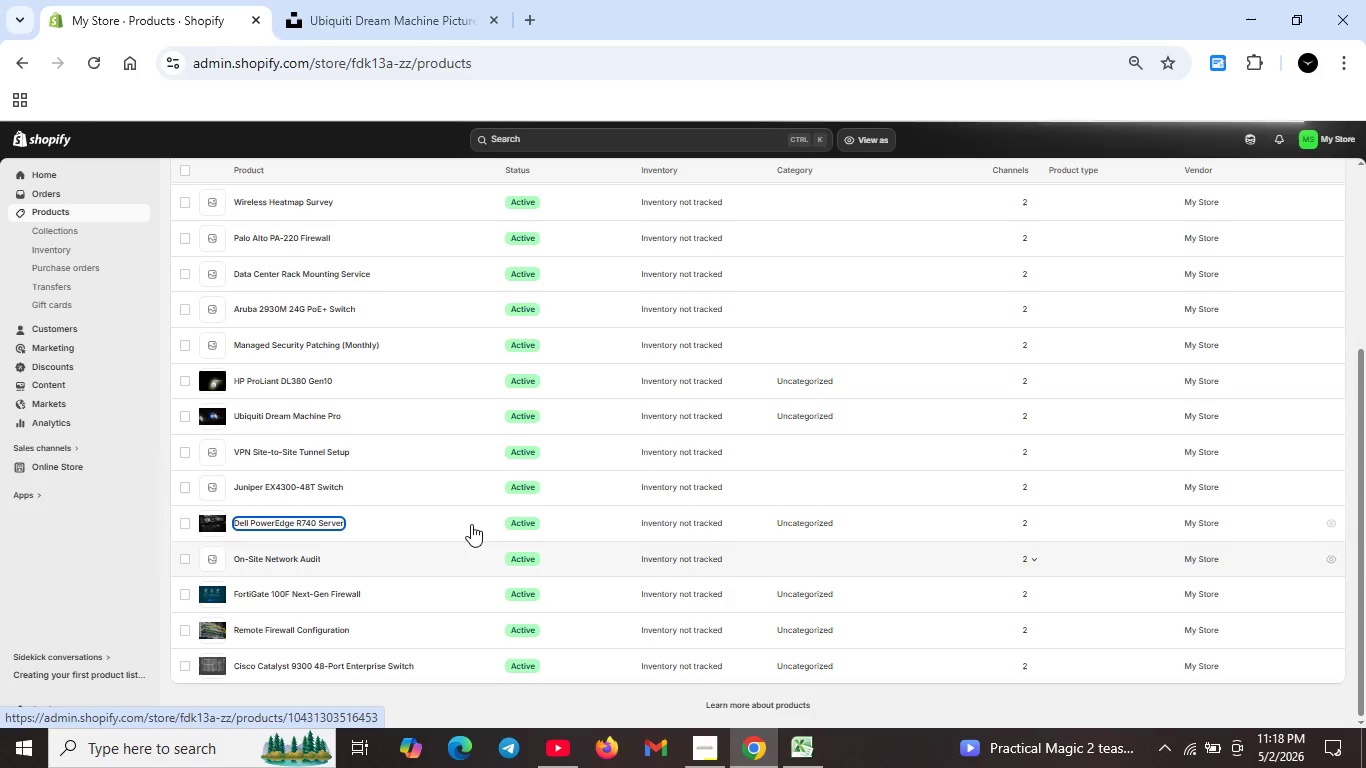 
wait(6.75)
 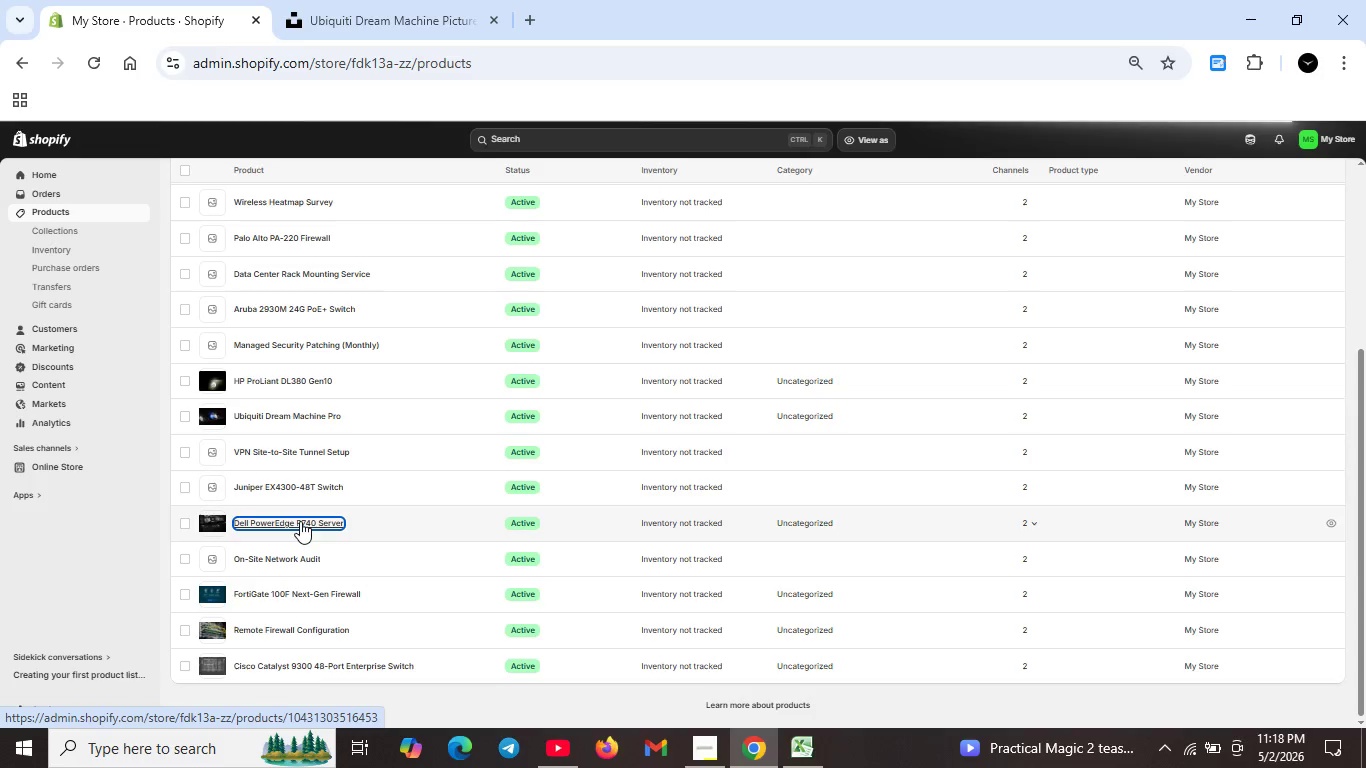 
double_click([268, 522])
 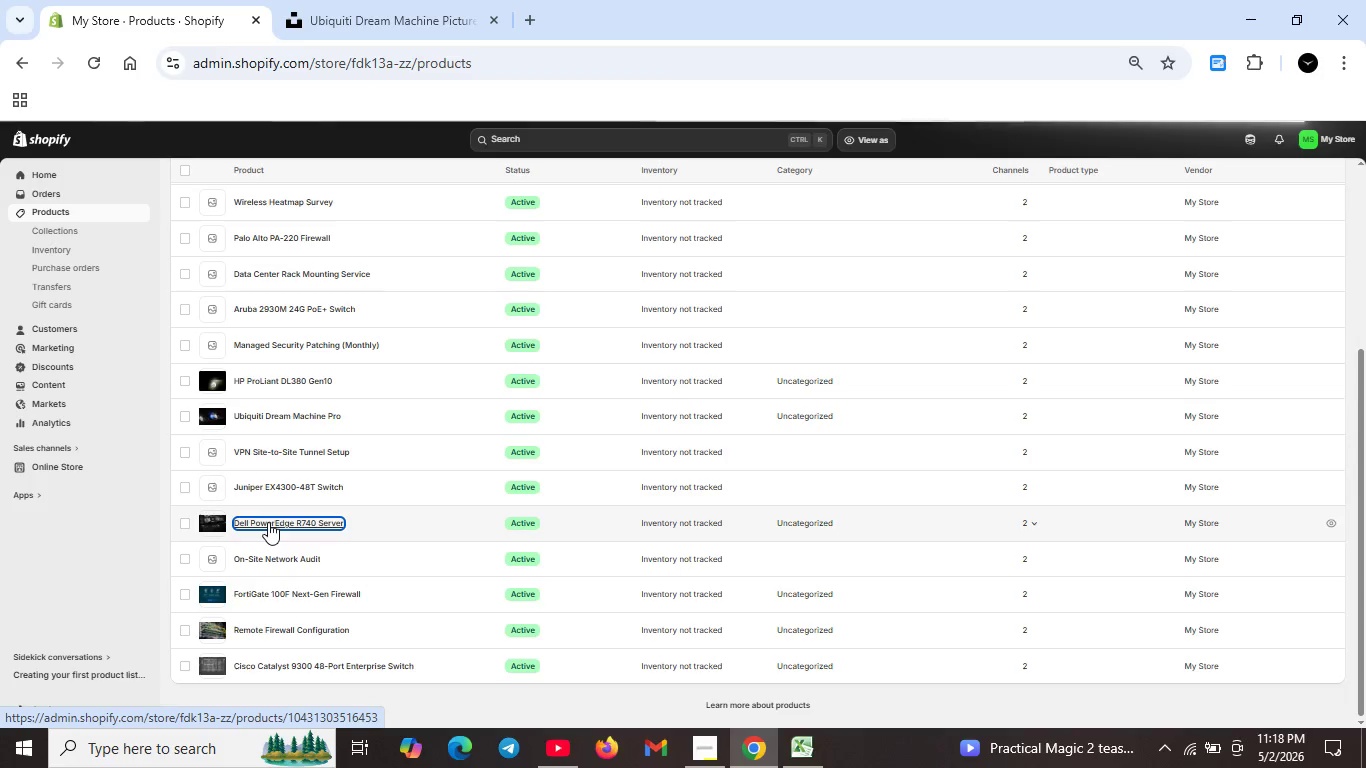 
wait(9.23)
 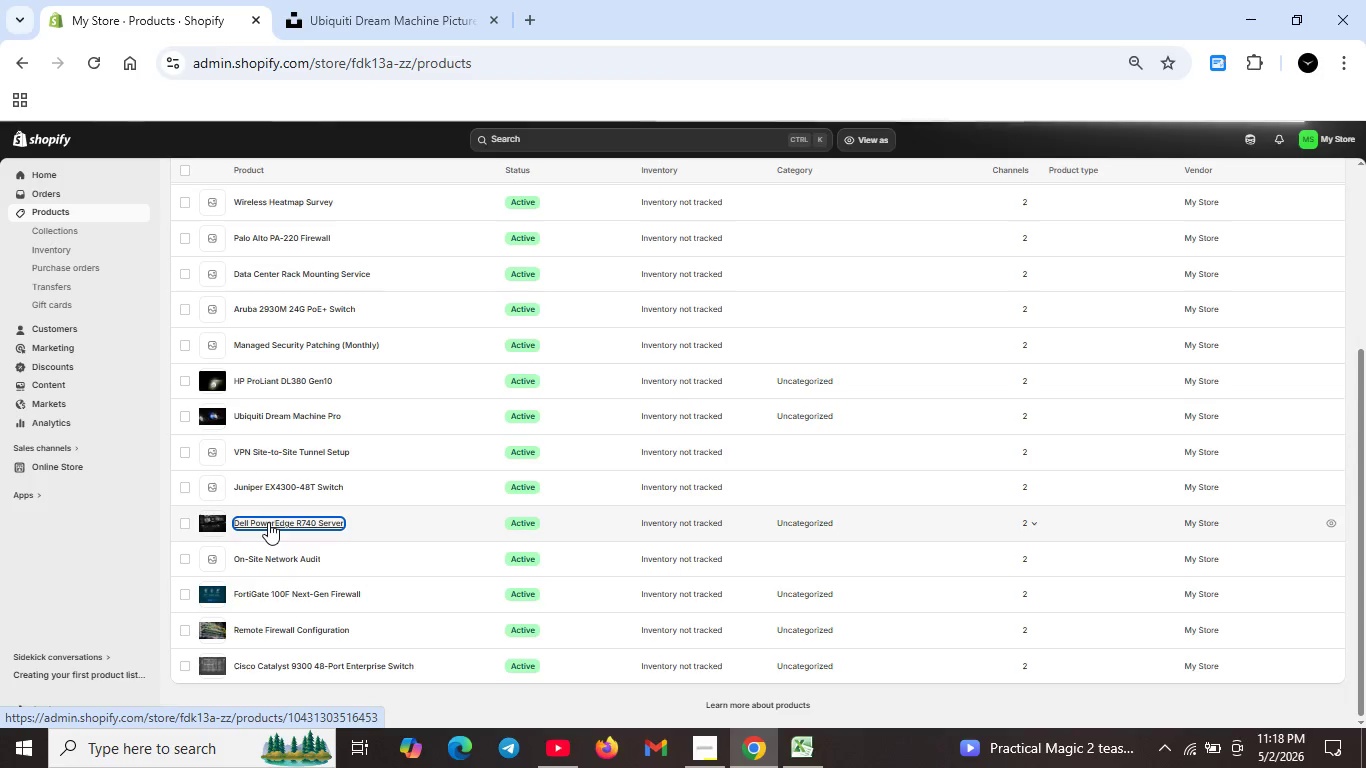 
double_click([278, 521])
 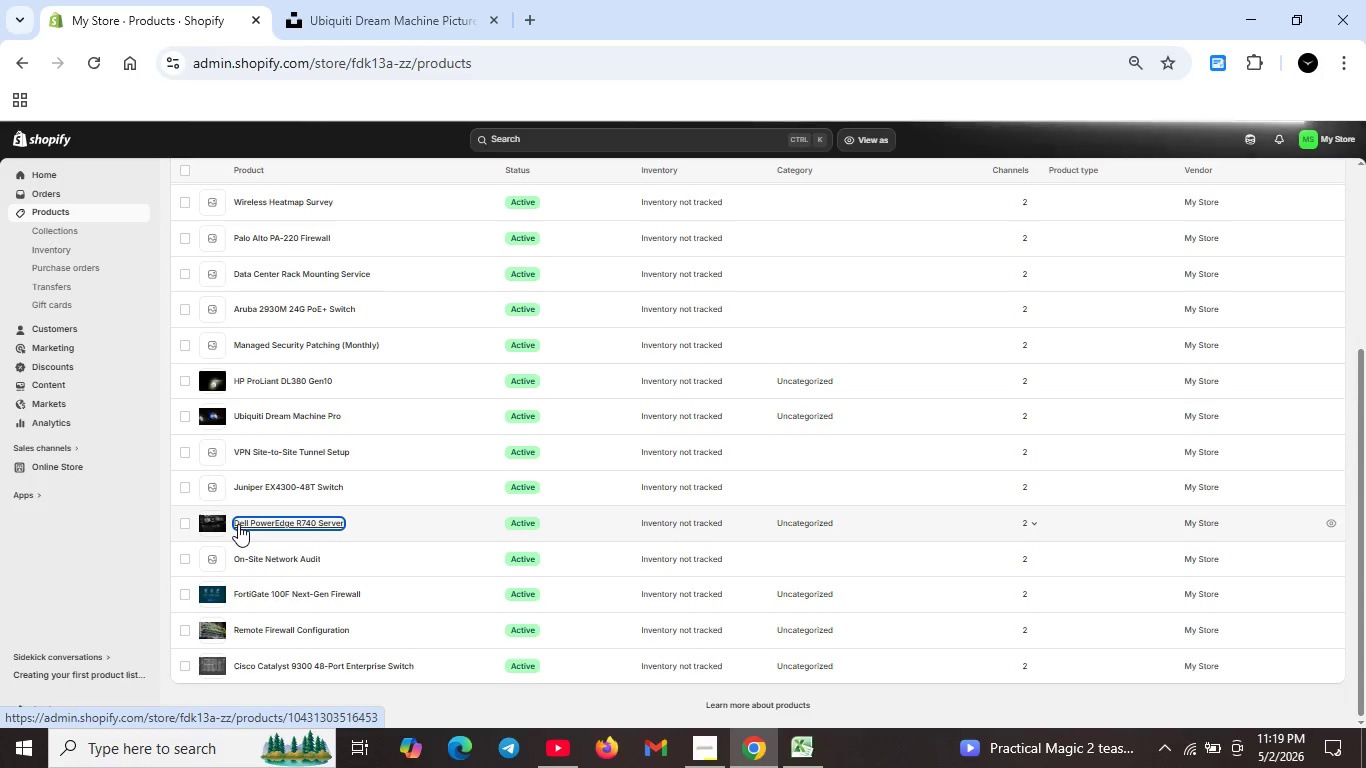 
left_click([237, 524])
 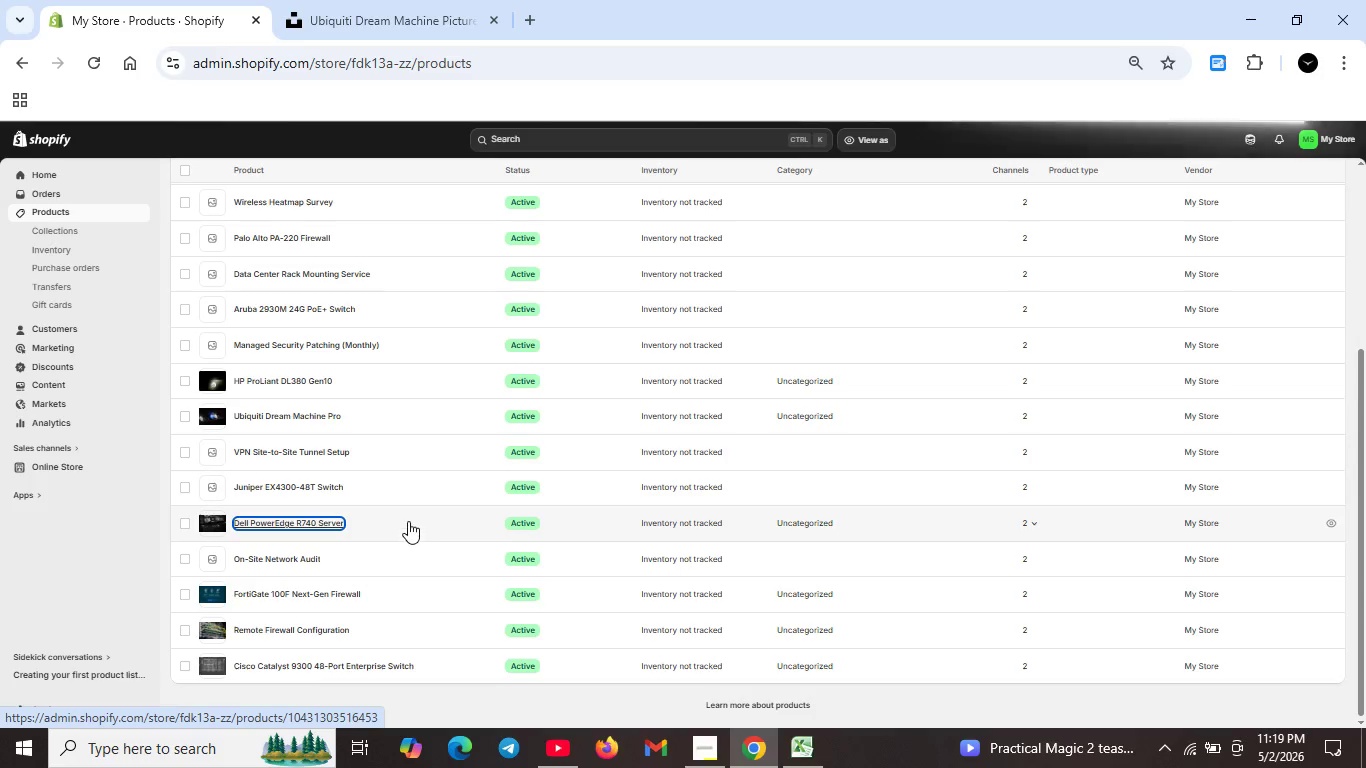 
left_click([408, 521])
 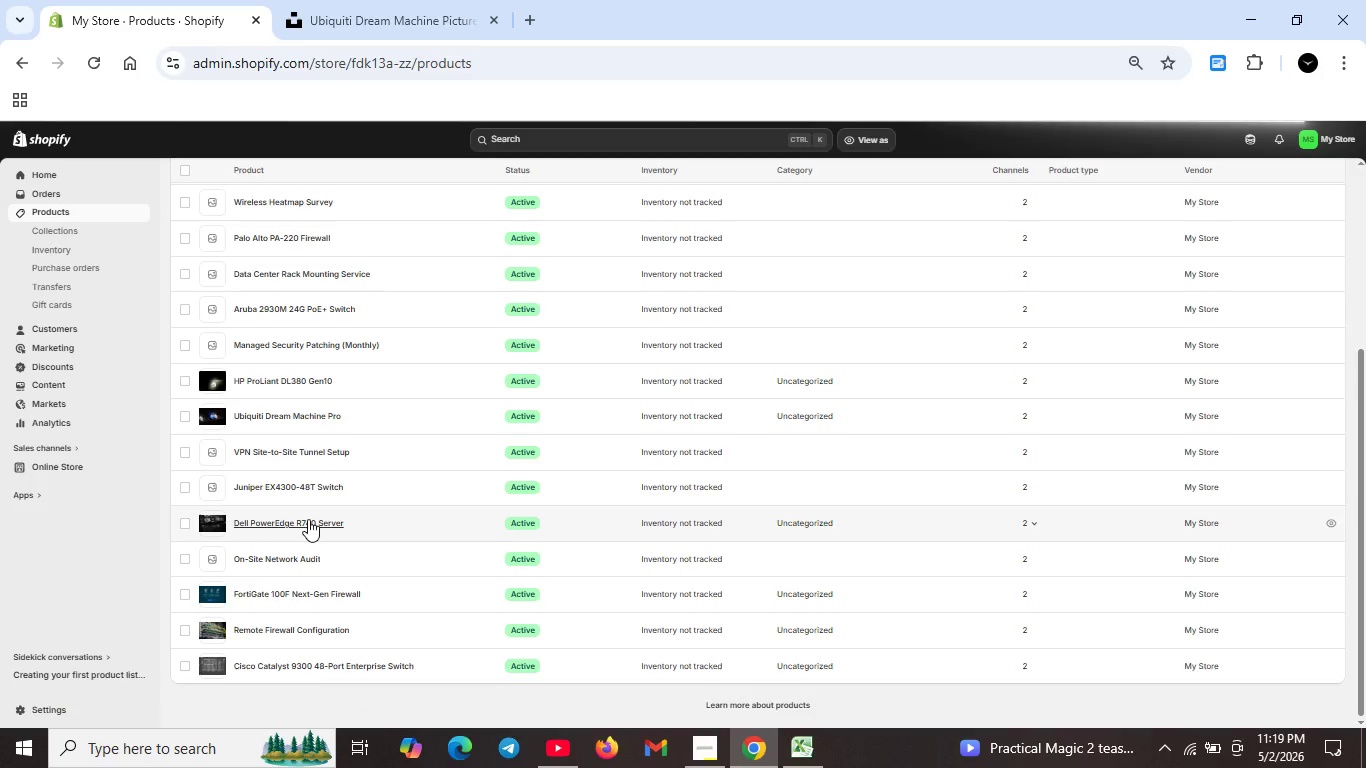 
double_click([308, 519])
 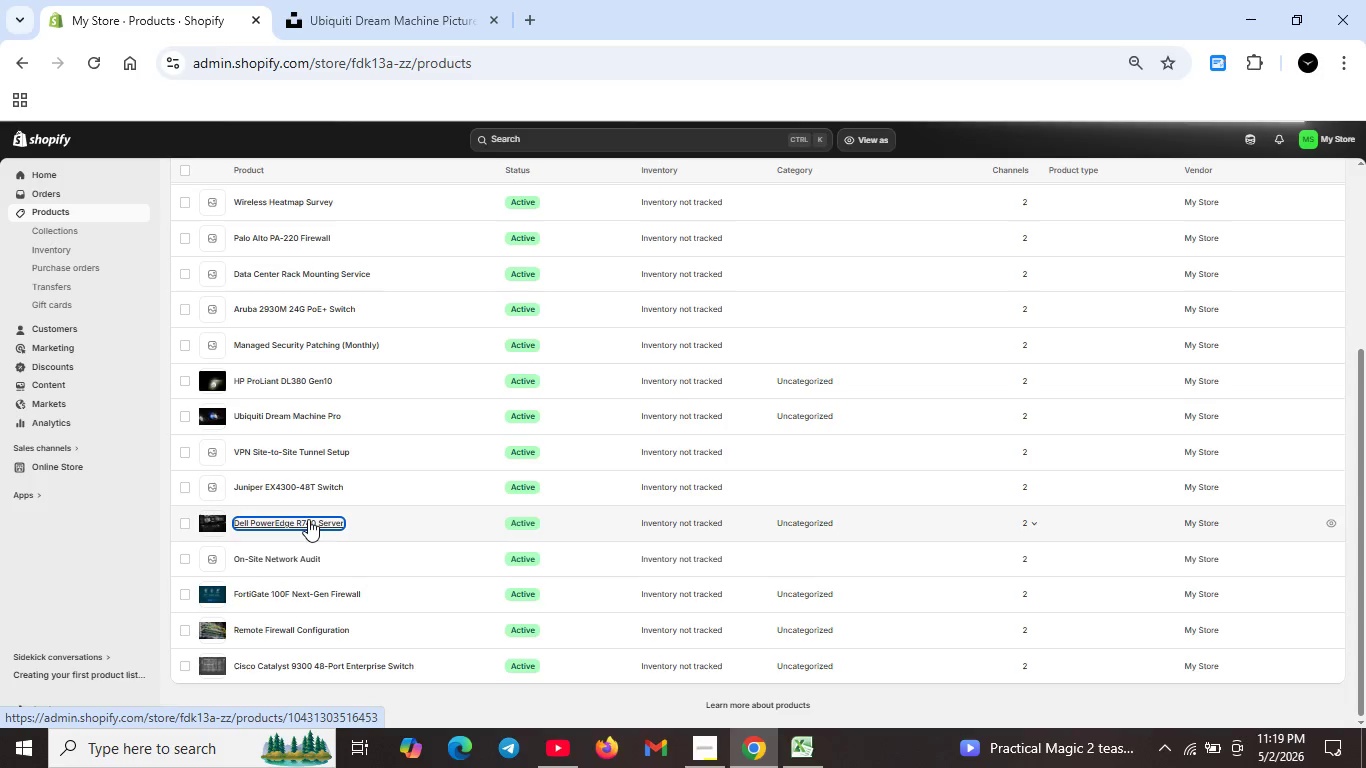 
scroll: coordinate [640, 590], scroll_direction: none, amount: 0.0
 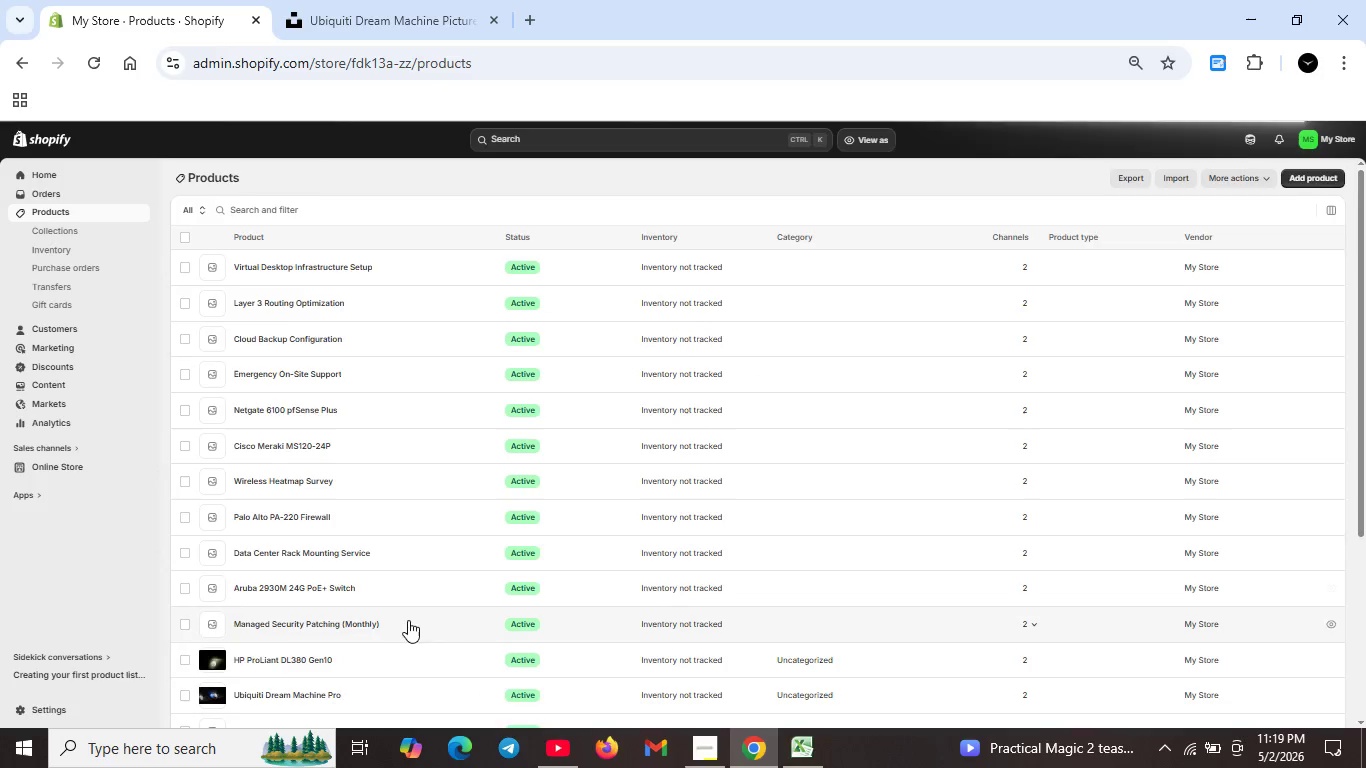 
scroll: coordinate [477, 634], scroll_direction: down, amount: 3.0
 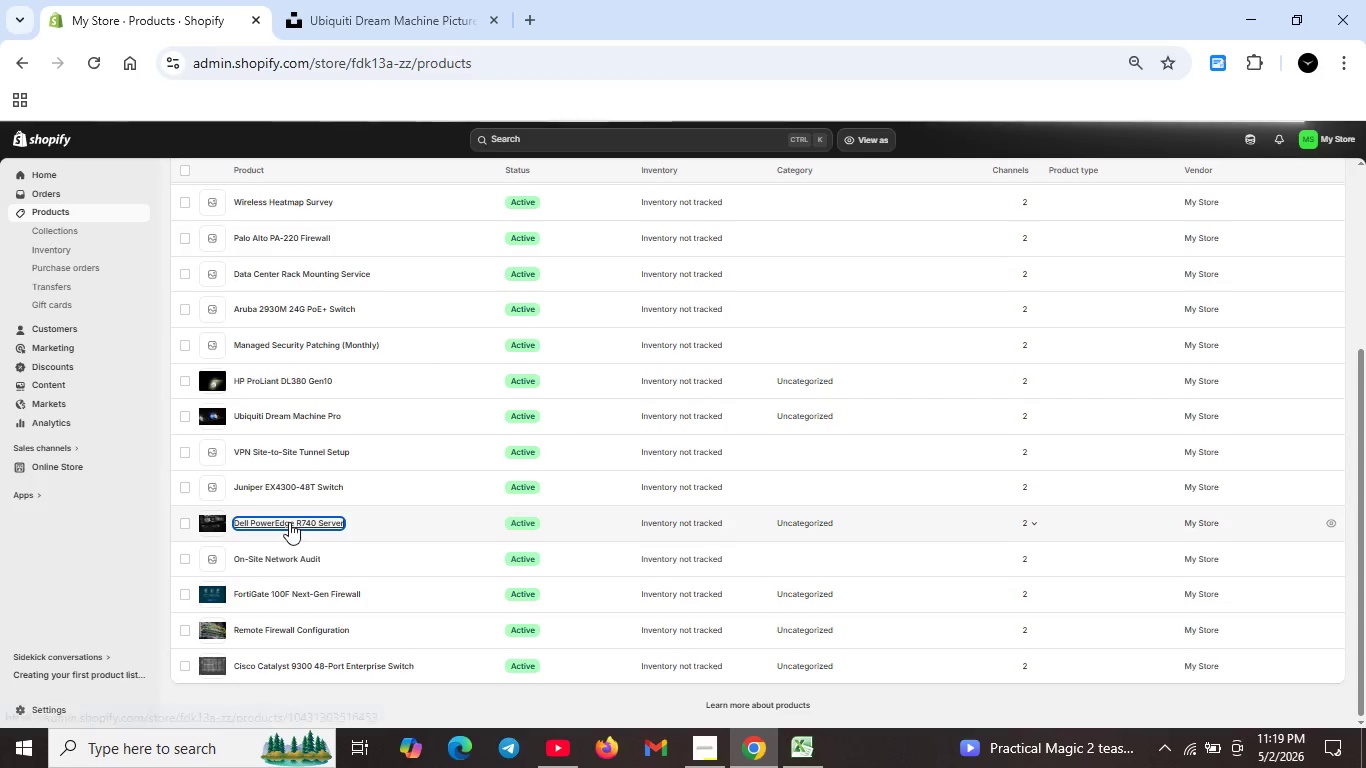 
double_click([289, 522])
 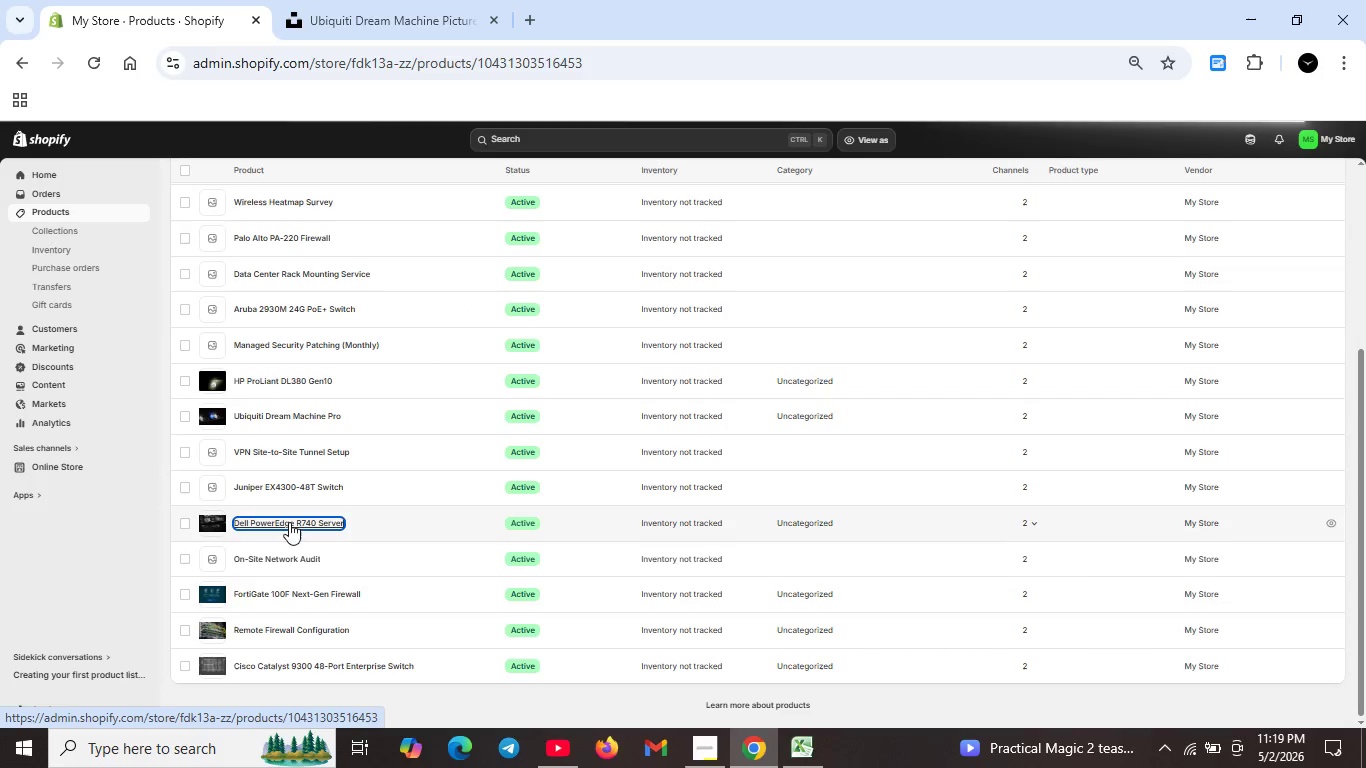 
double_click([289, 522])
 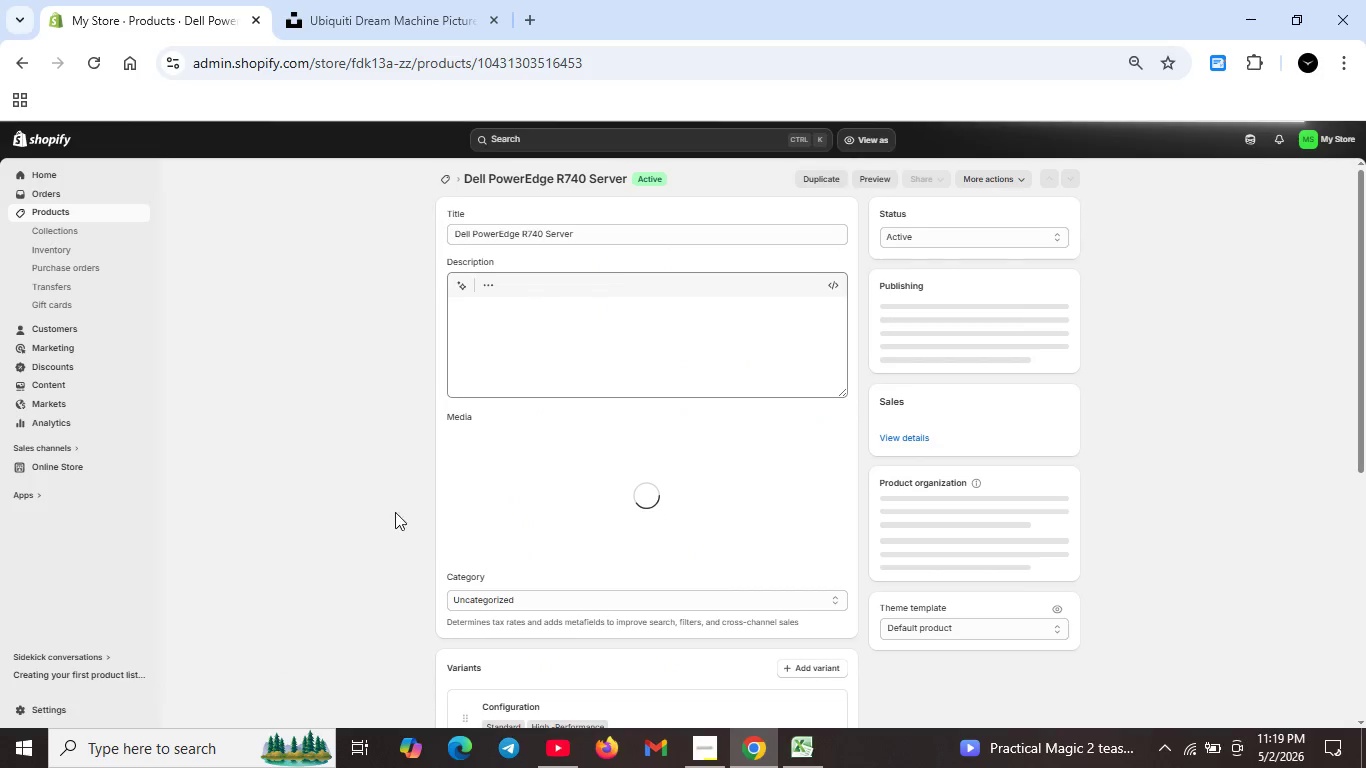 
mouse_move([590, 491])
 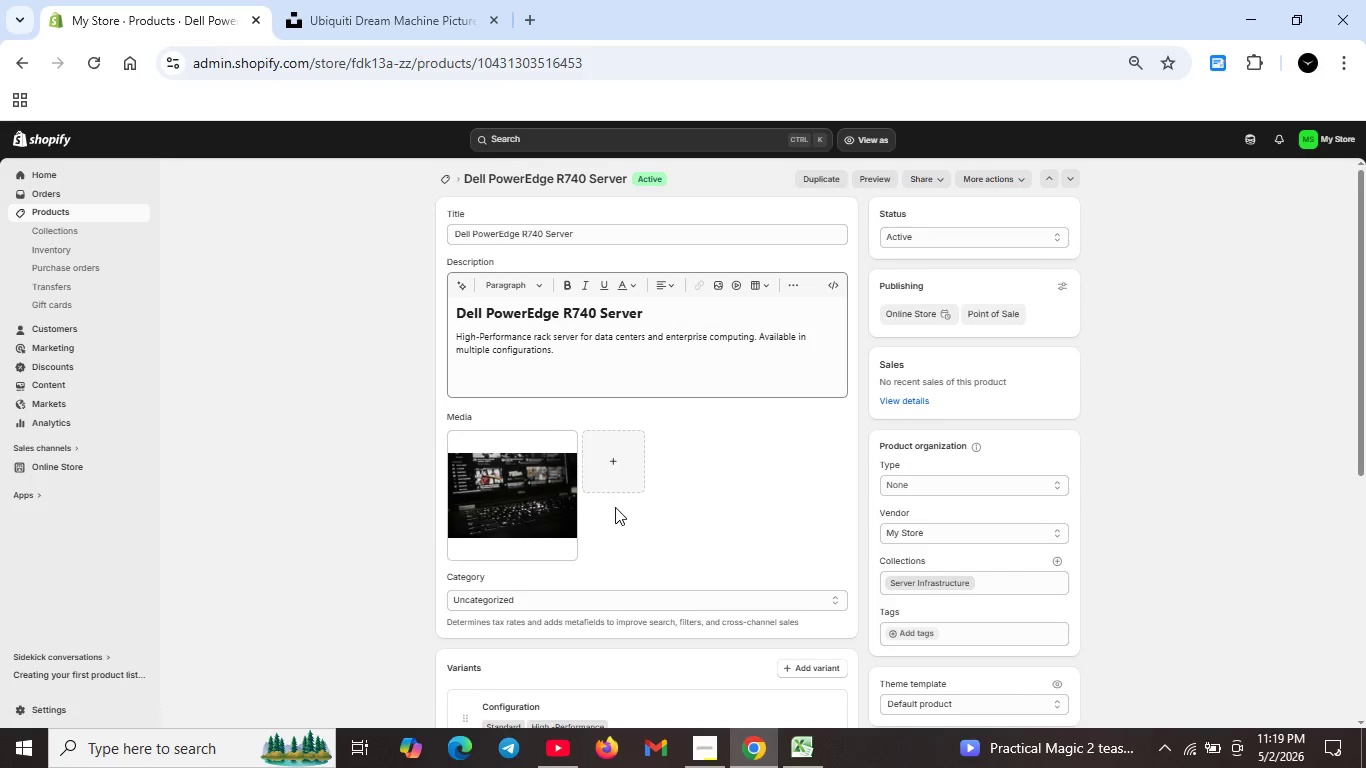 
scroll: coordinate [615, 507], scroll_direction: down, amount: 2.0
 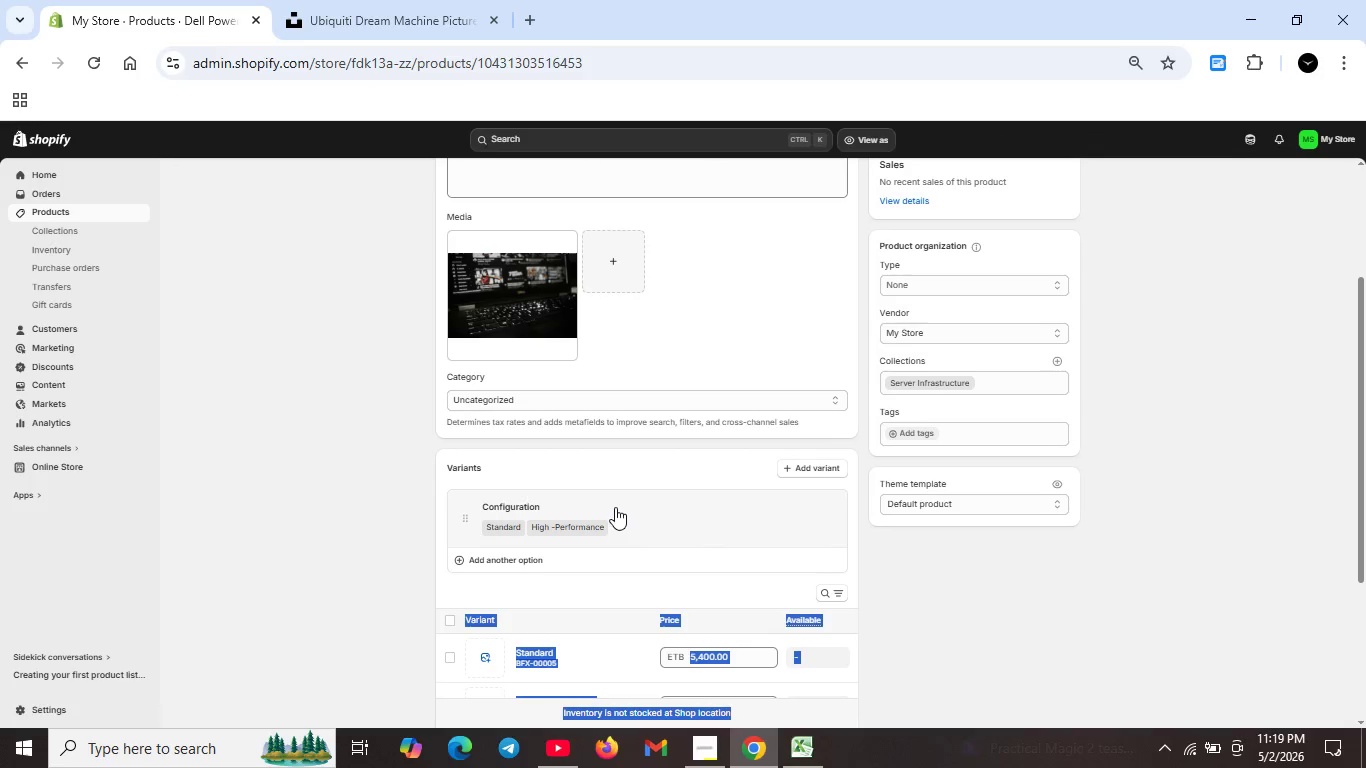 
scroll: coordinate [615, 507], scroll_direction: up, amount: 2.0
 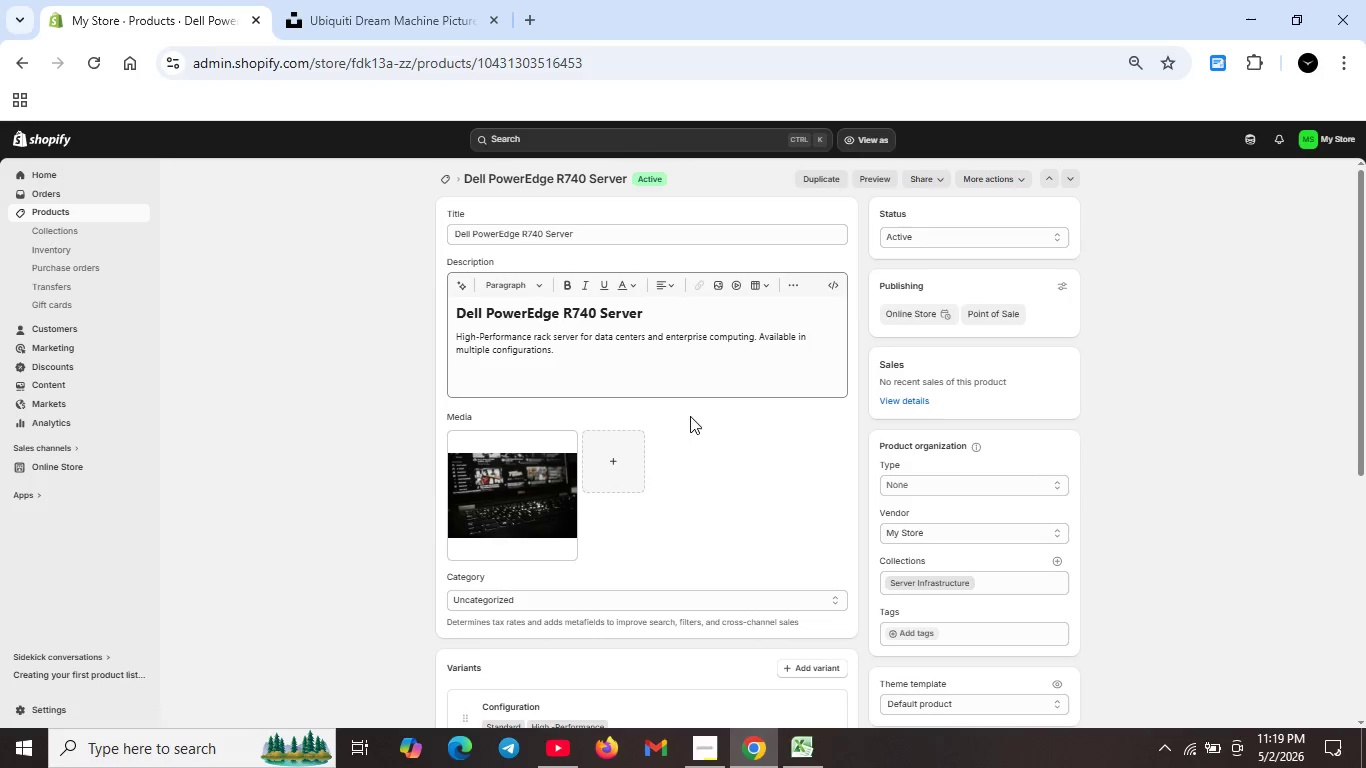 
scroll: coordinate [715, 460], scroll_direction: down, amount: 3.0
 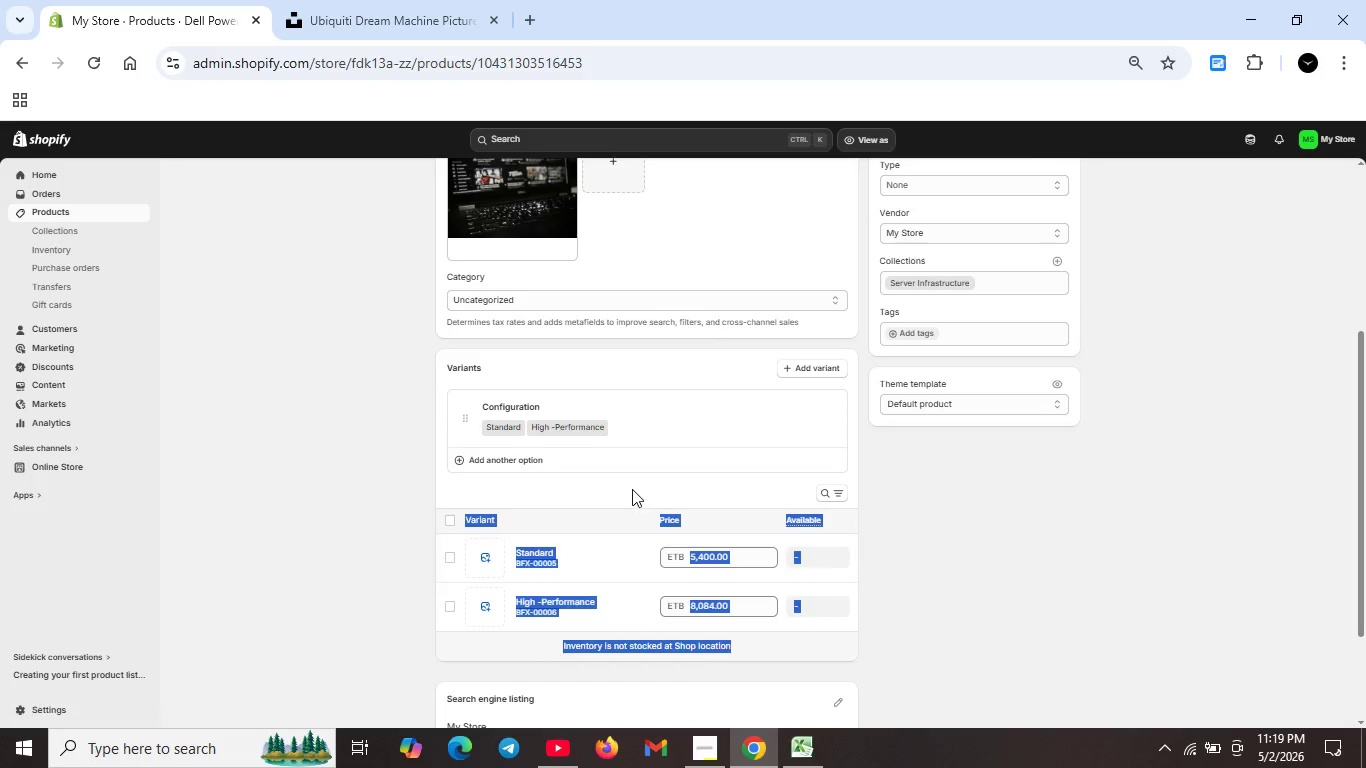 
left_click([632, 489])
 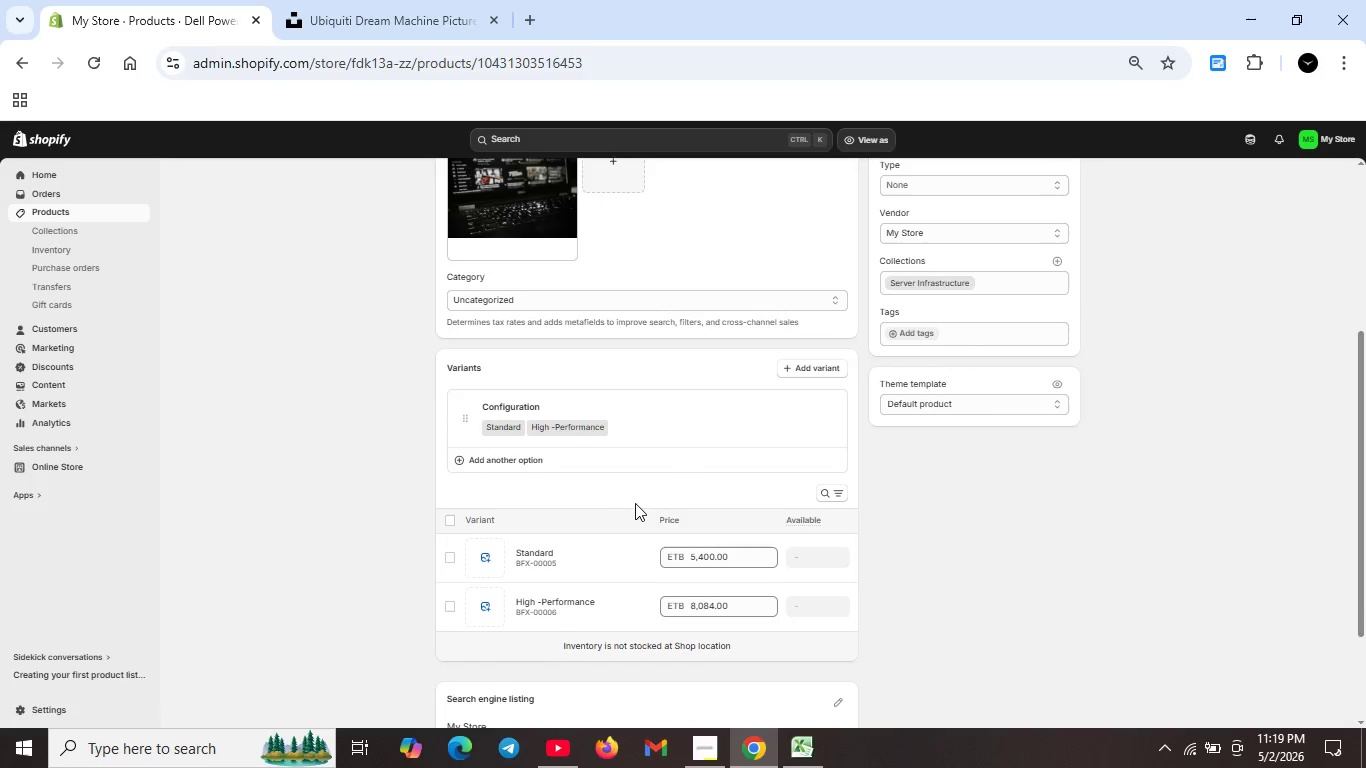 
scroll: coordinate [638, 504], scroll_direction: down, amount: 2.0
 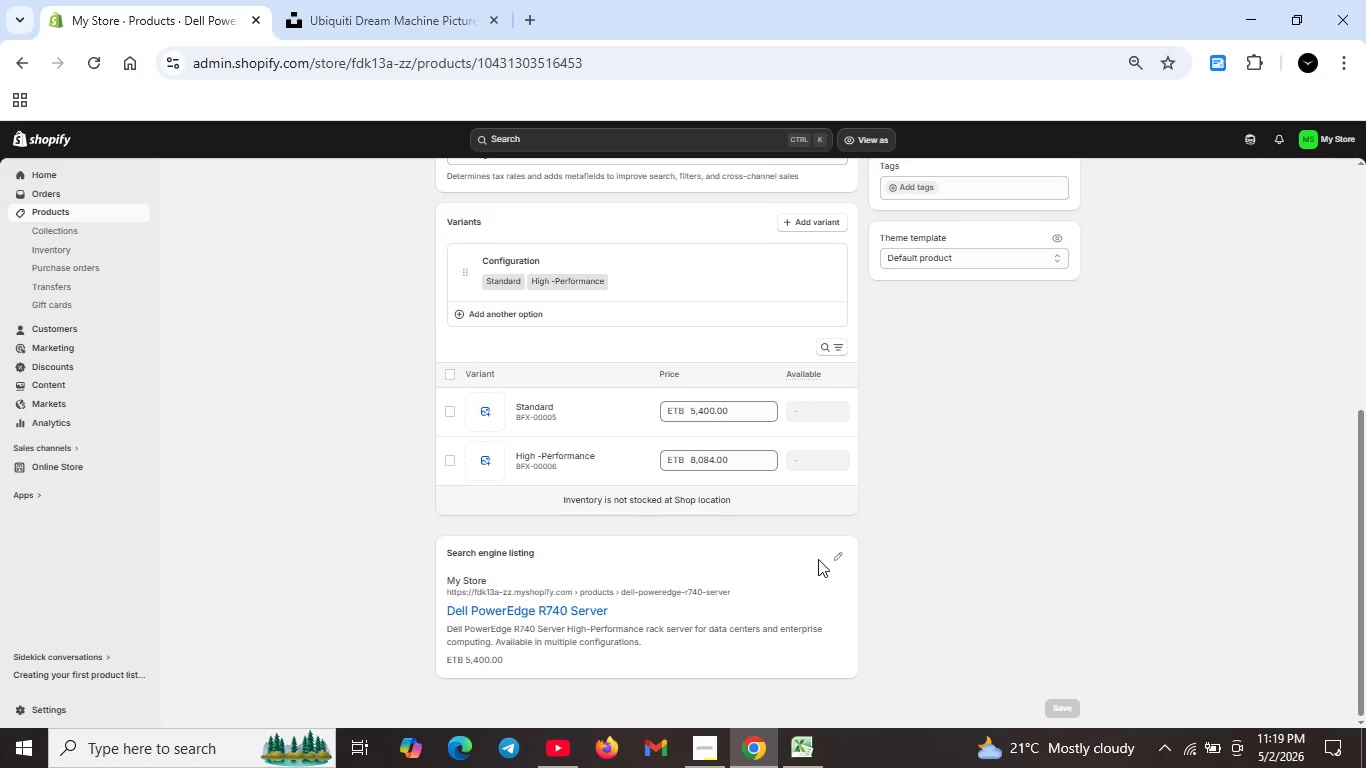 
wait(5.05)
 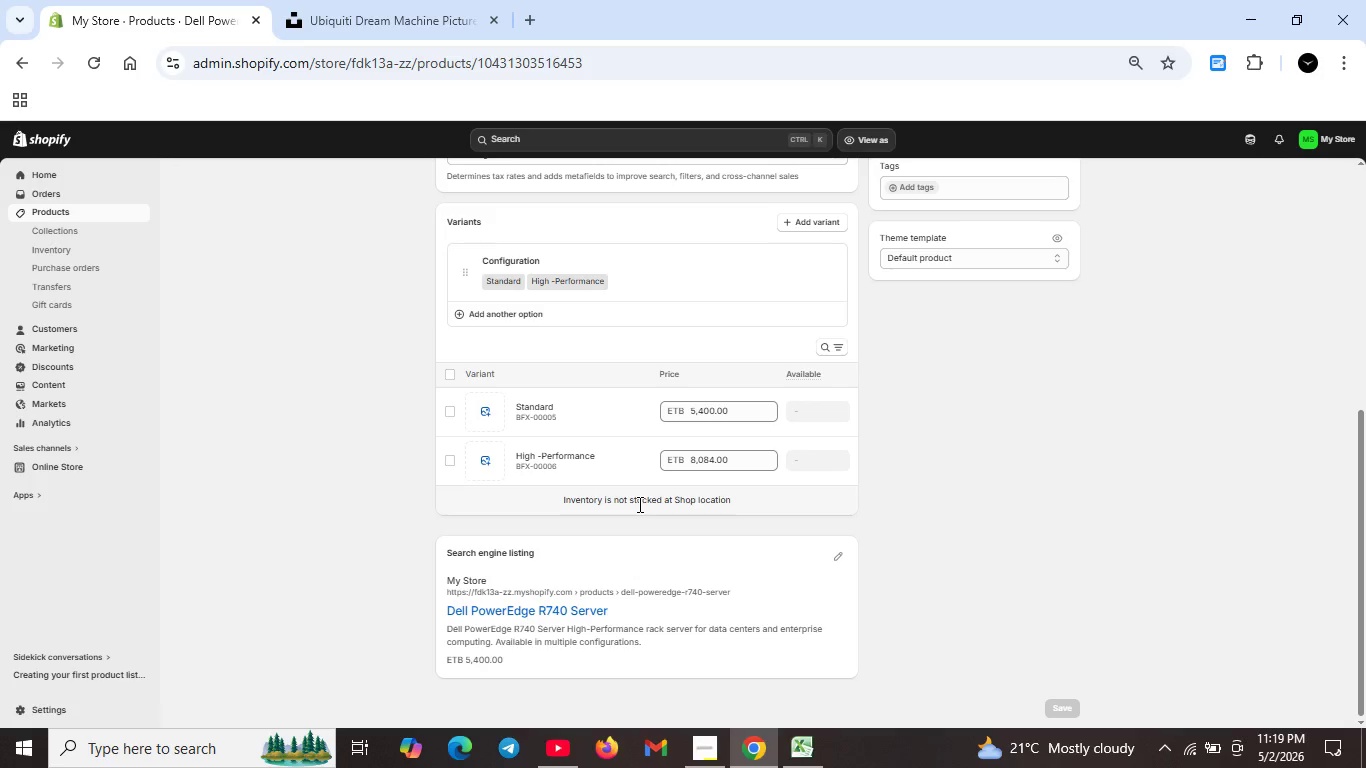 
left_click([836, 554])
 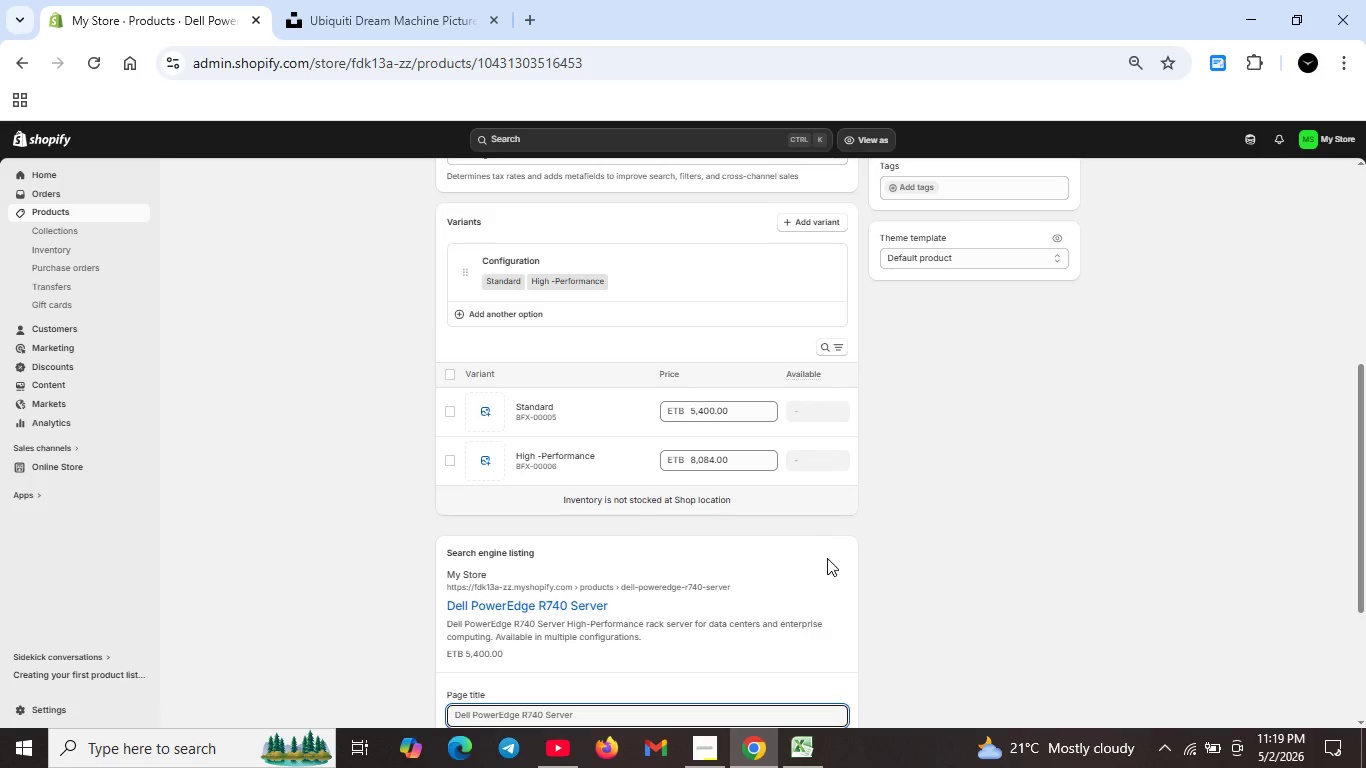 
scroll: coordinate [674, 601], scroll_direction: down, amount: 2.0
 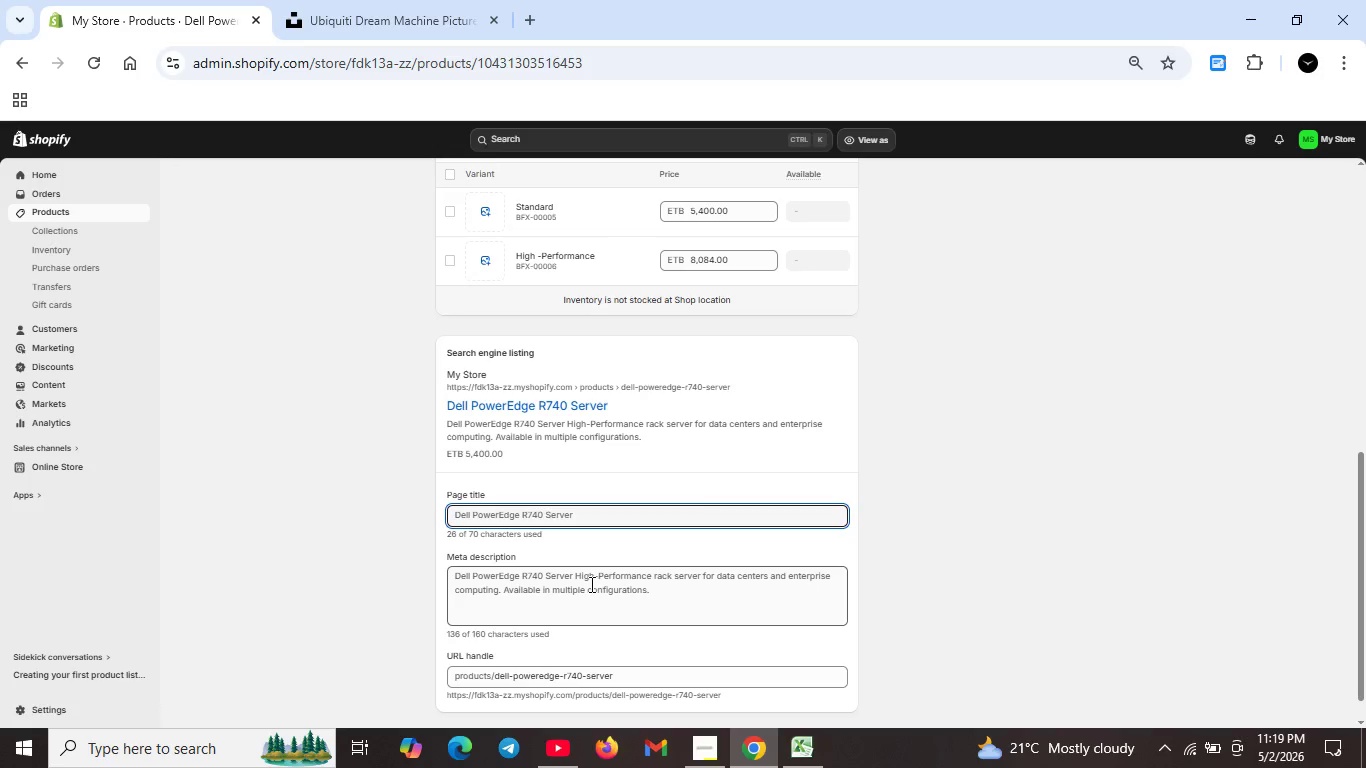 
wait(12.81)
 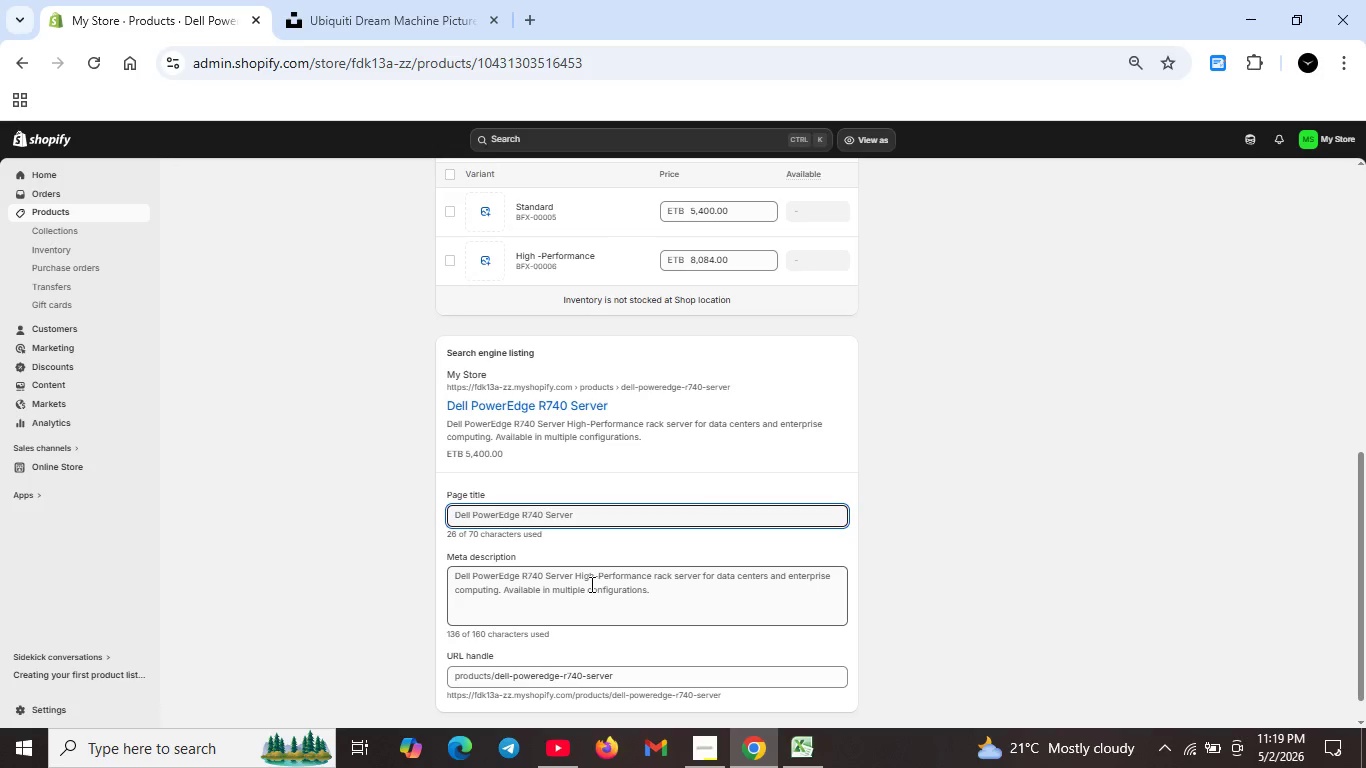 
left_click_drag(start_coordinate=[771, 574], to_coordinate=[795, 604])
 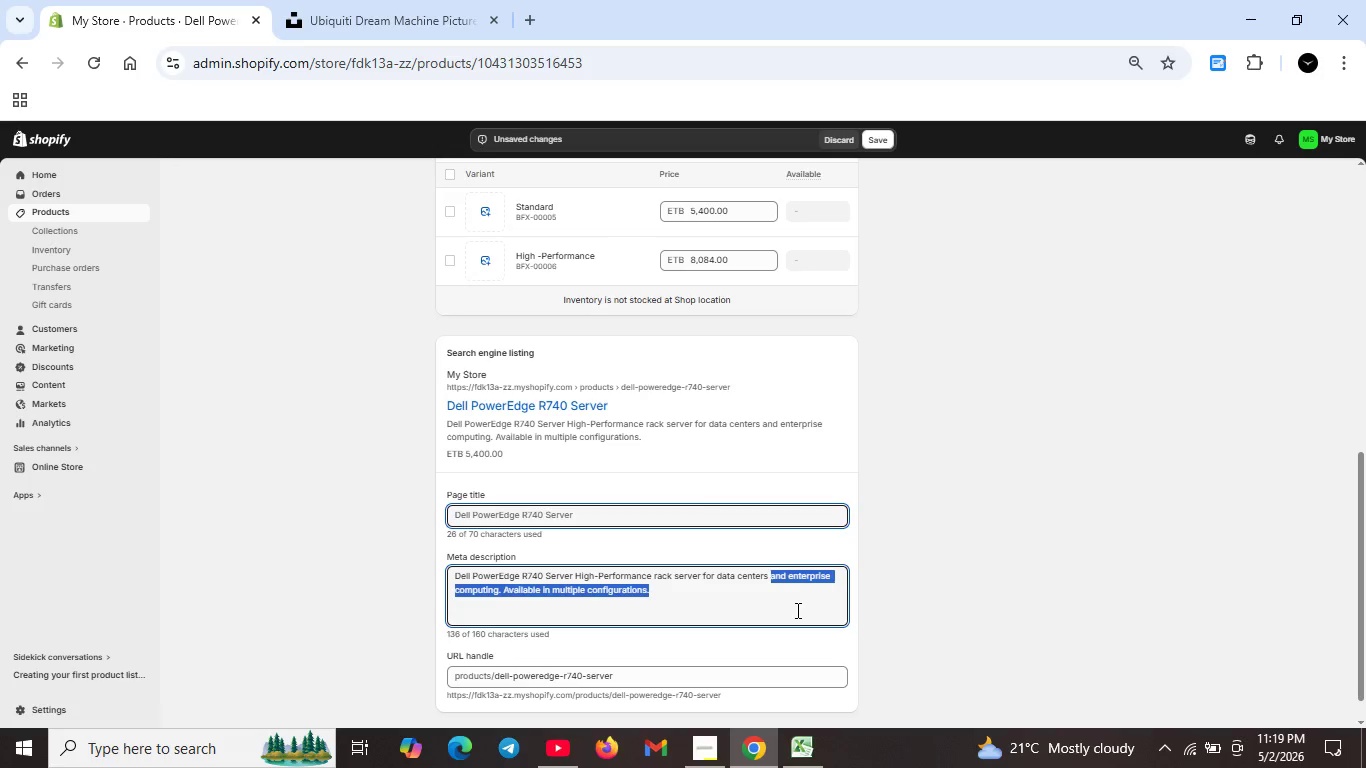 
key(Backspace)
key(Backspace)
type(.Standard or high -perforance configuration.Enetrprise computing ga)
key(Backspace)
key(Backspace)
type(hardware)
 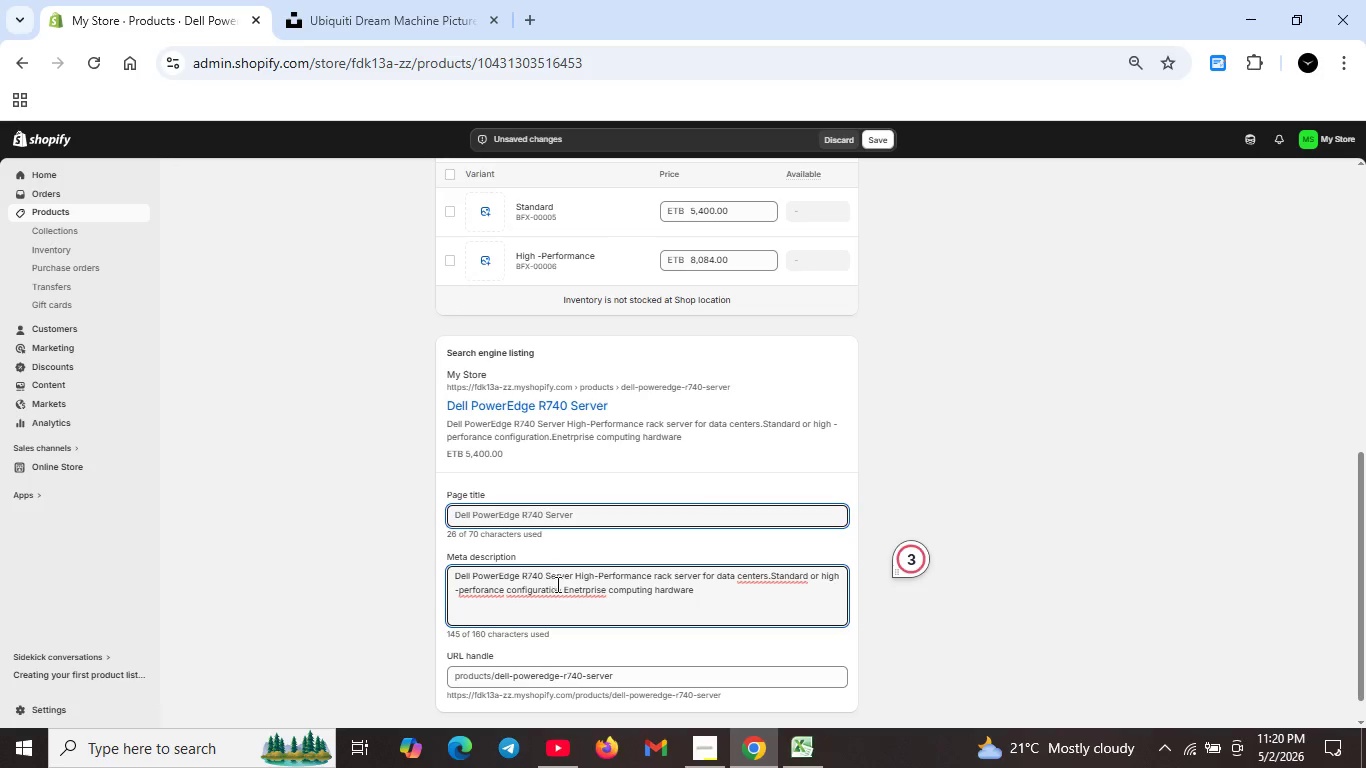 
left_click([565, 588])
 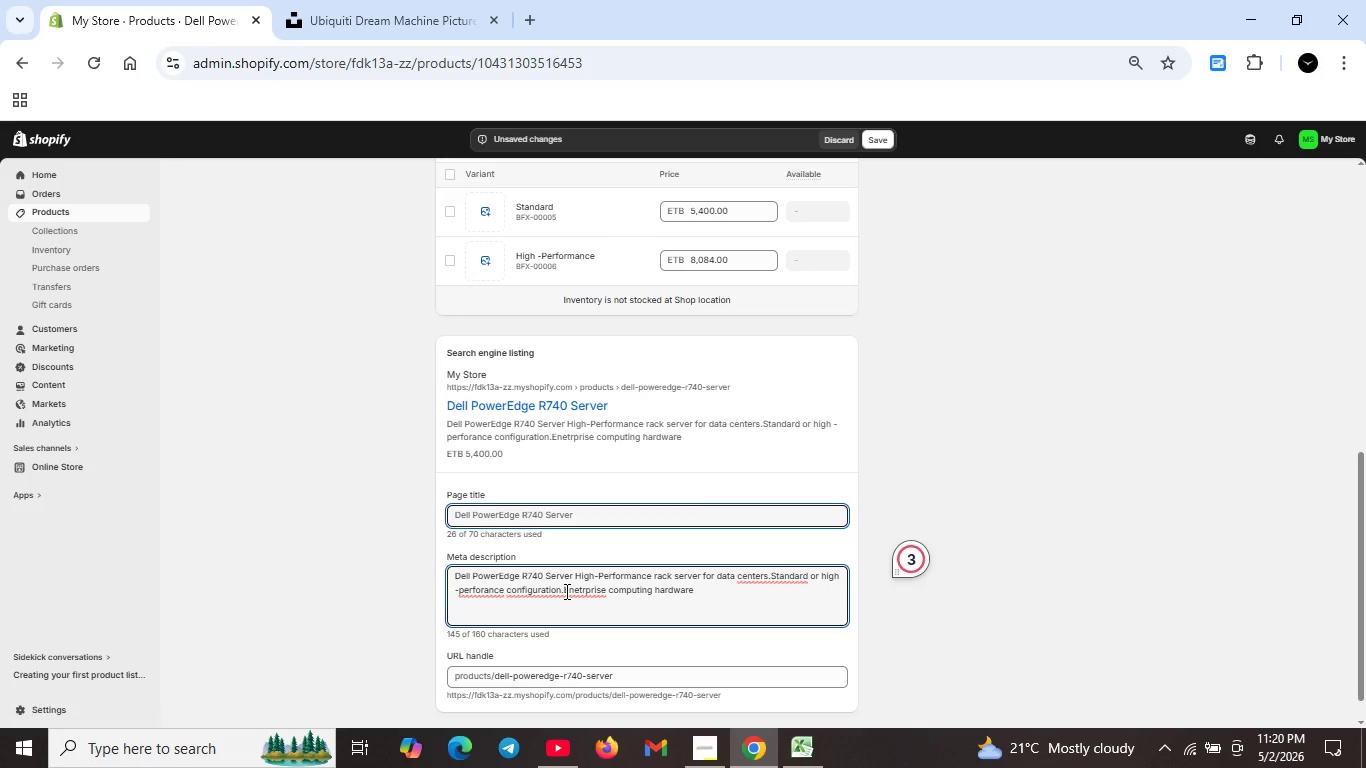 
key(Space)
 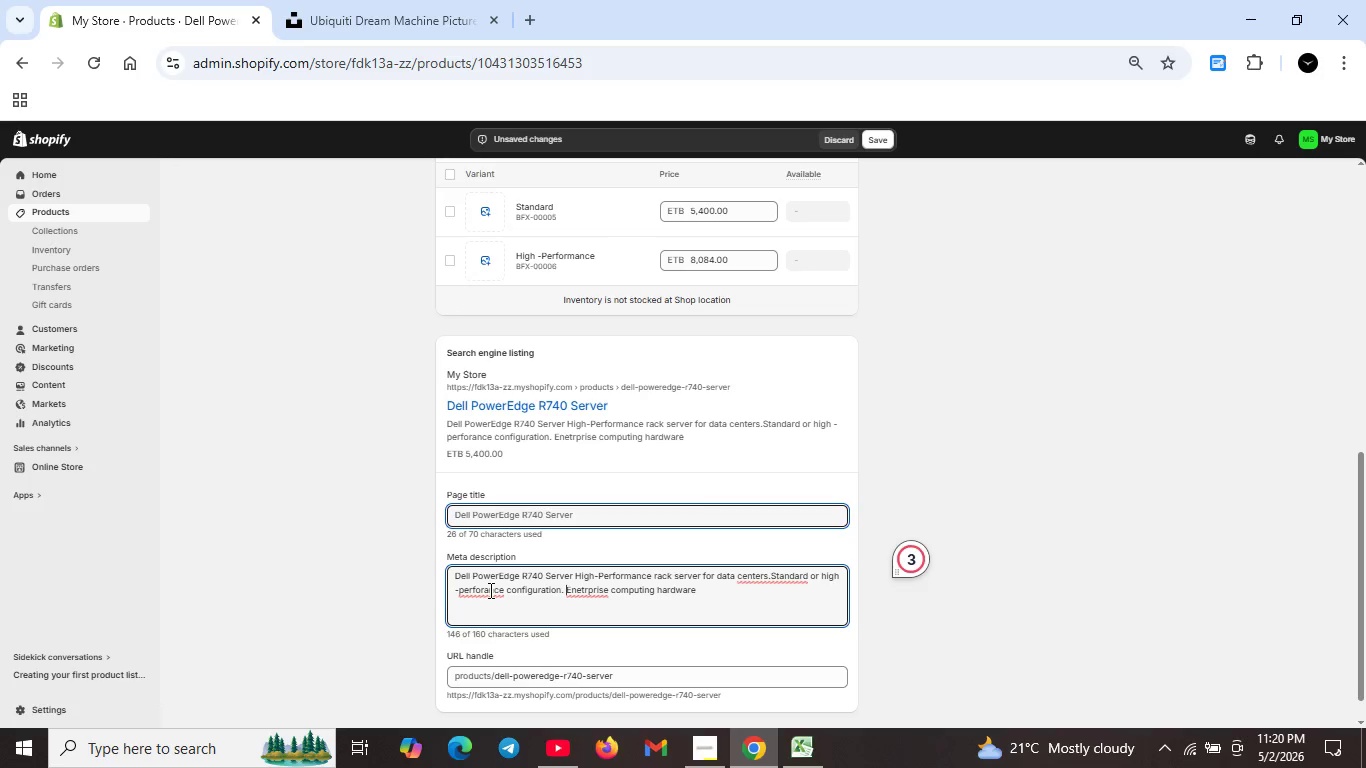 
left_click([483, 590])
 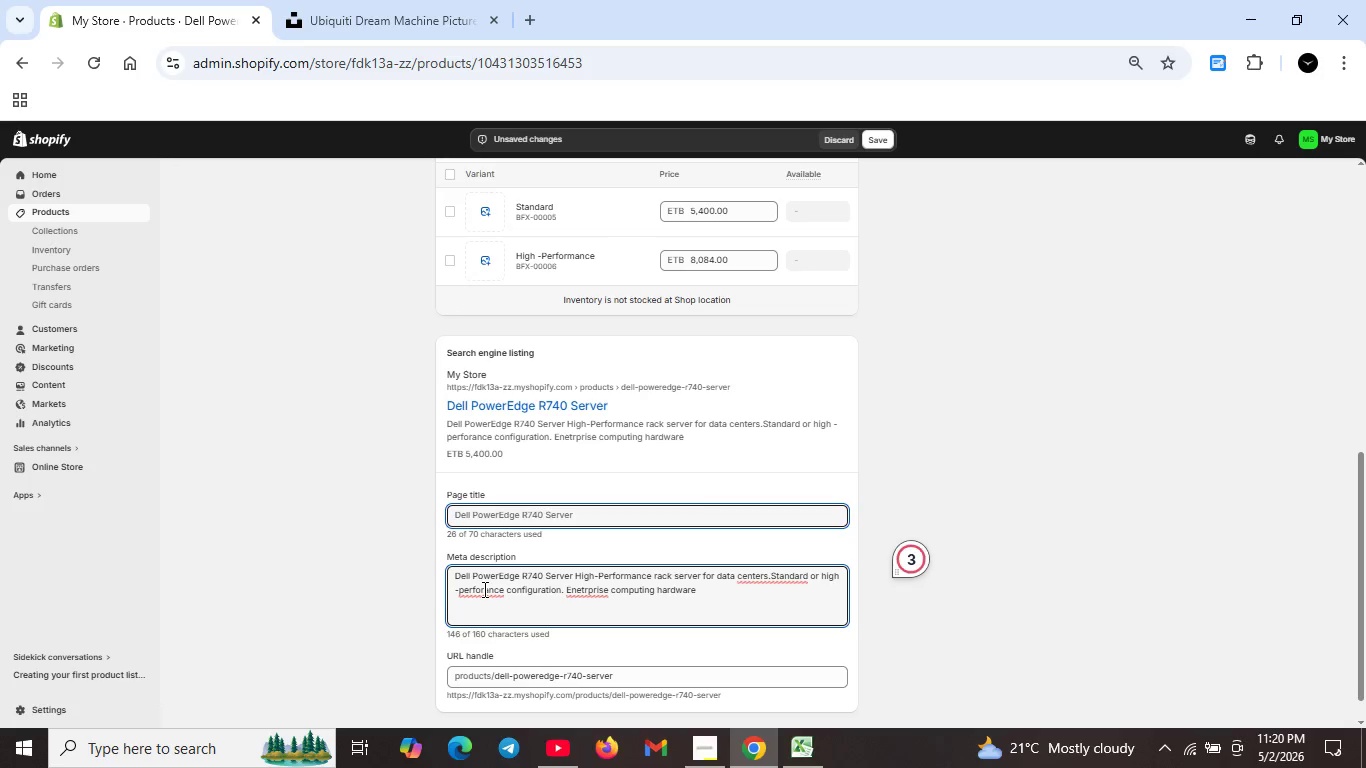 
key(M)
 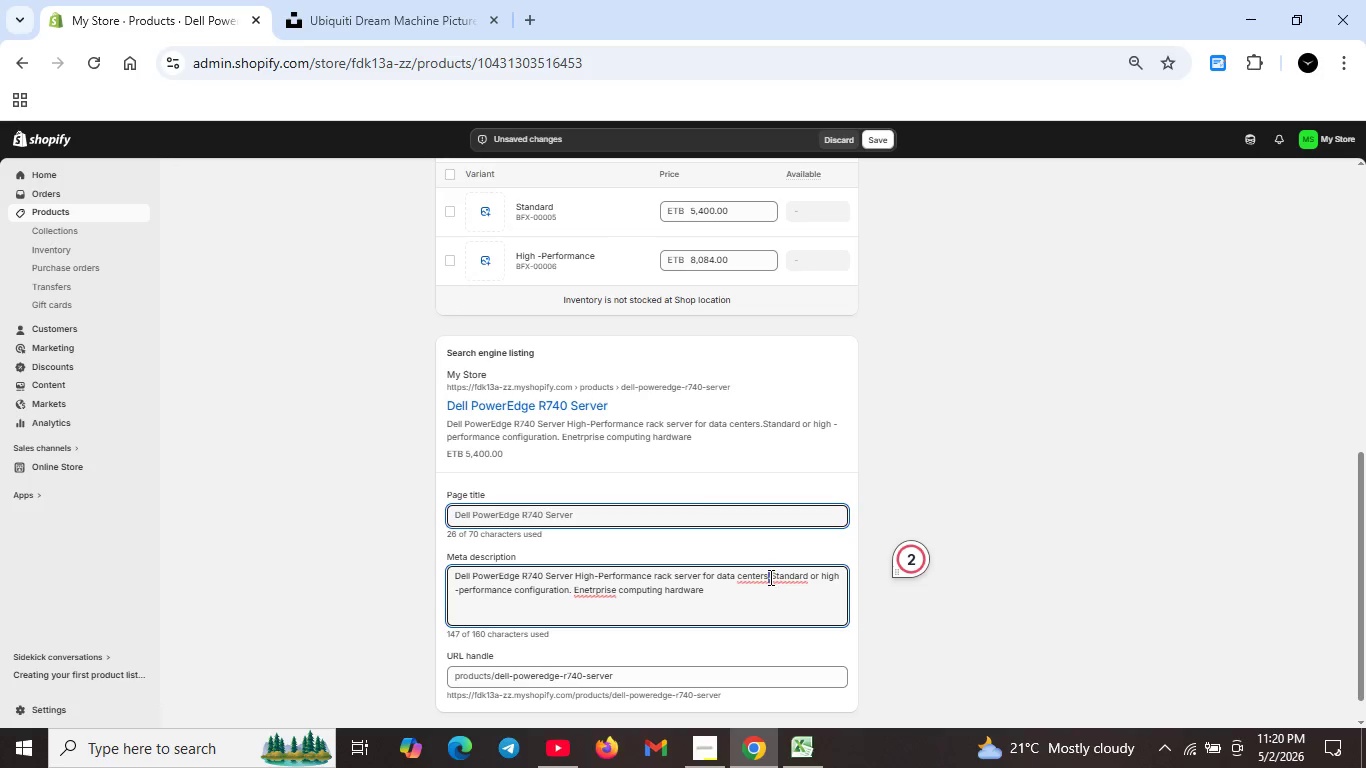 
left_click([774, 579])
 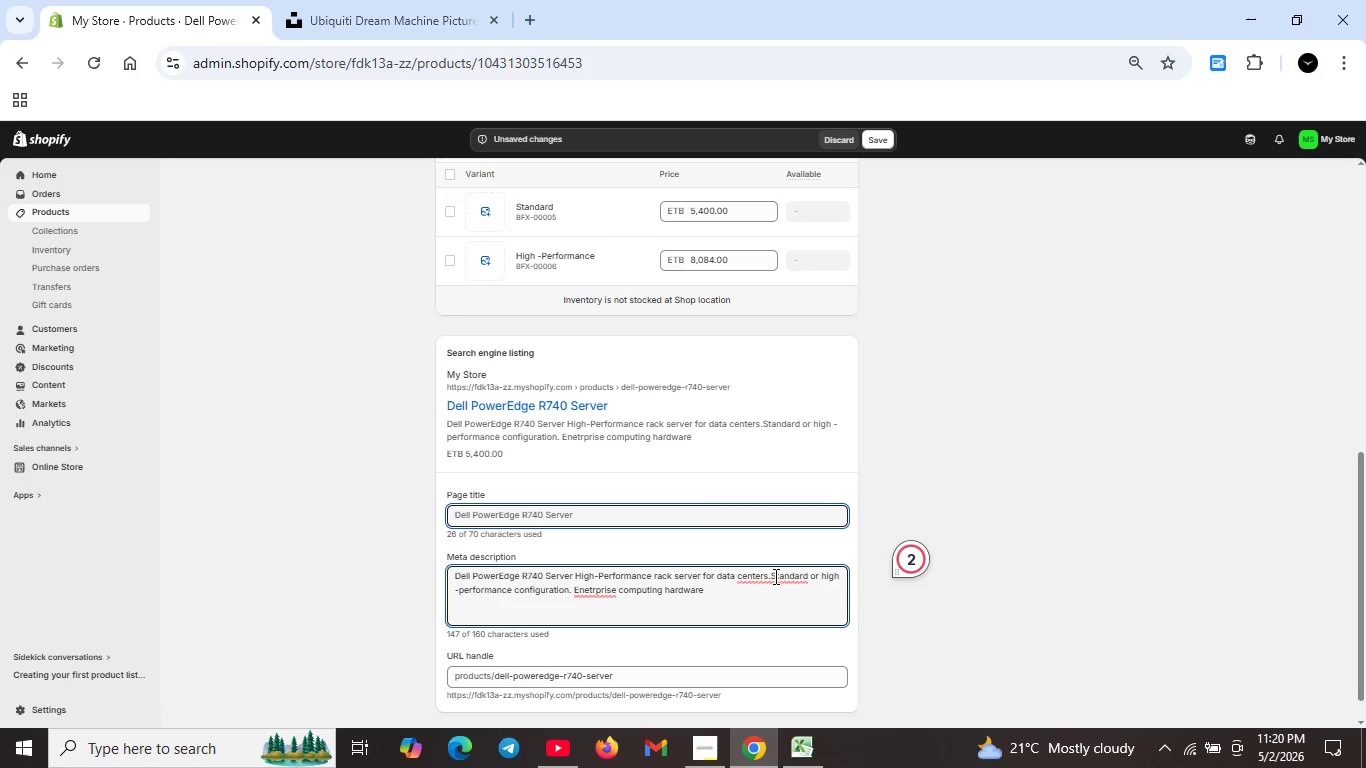 
left_click([774, 575])
 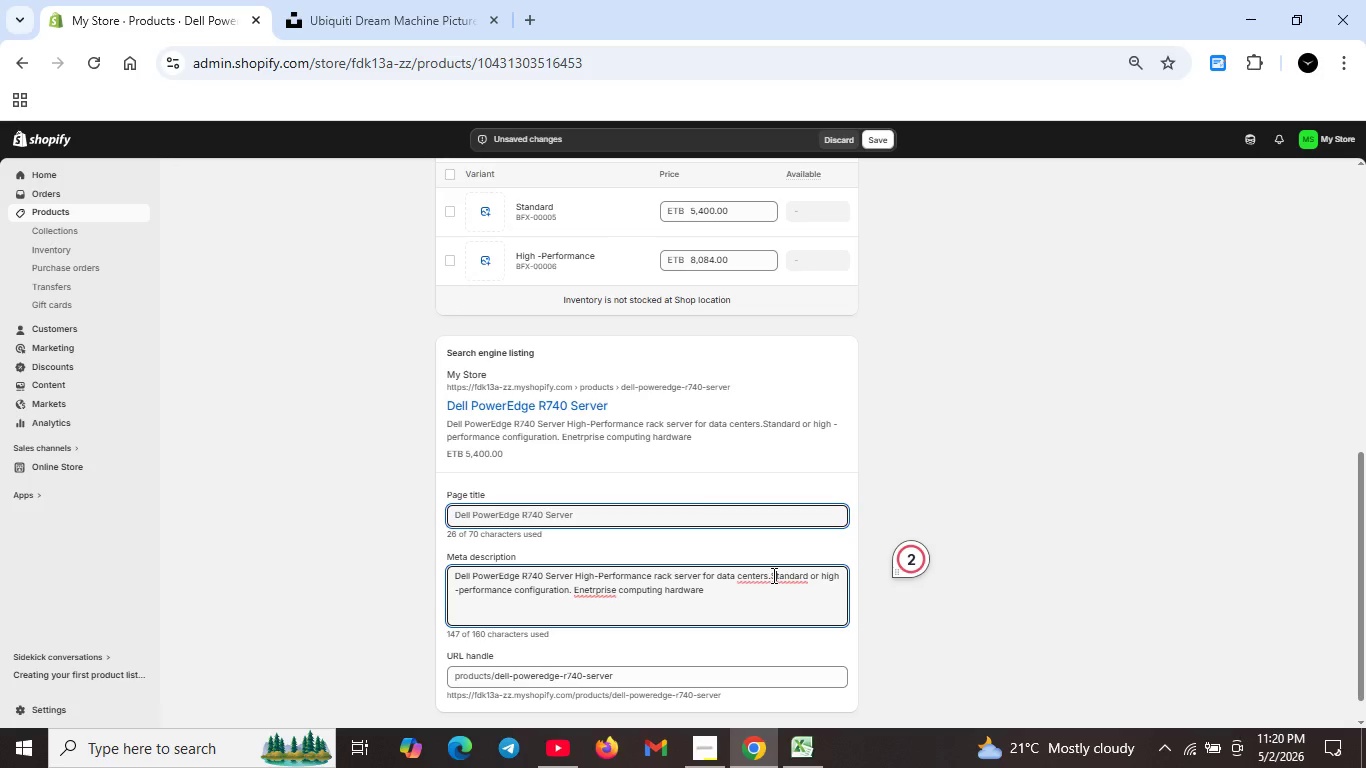 
left_click([772, 575])
 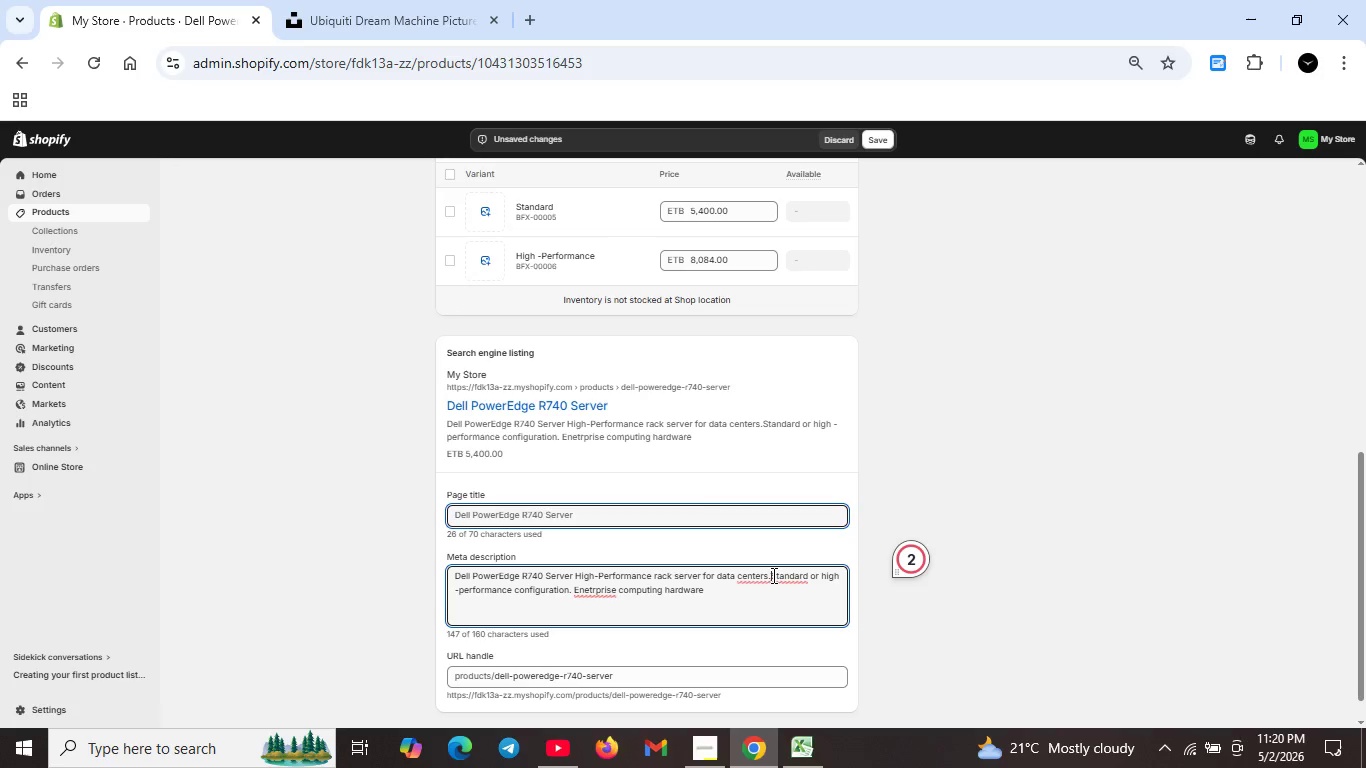 
key(Space)
 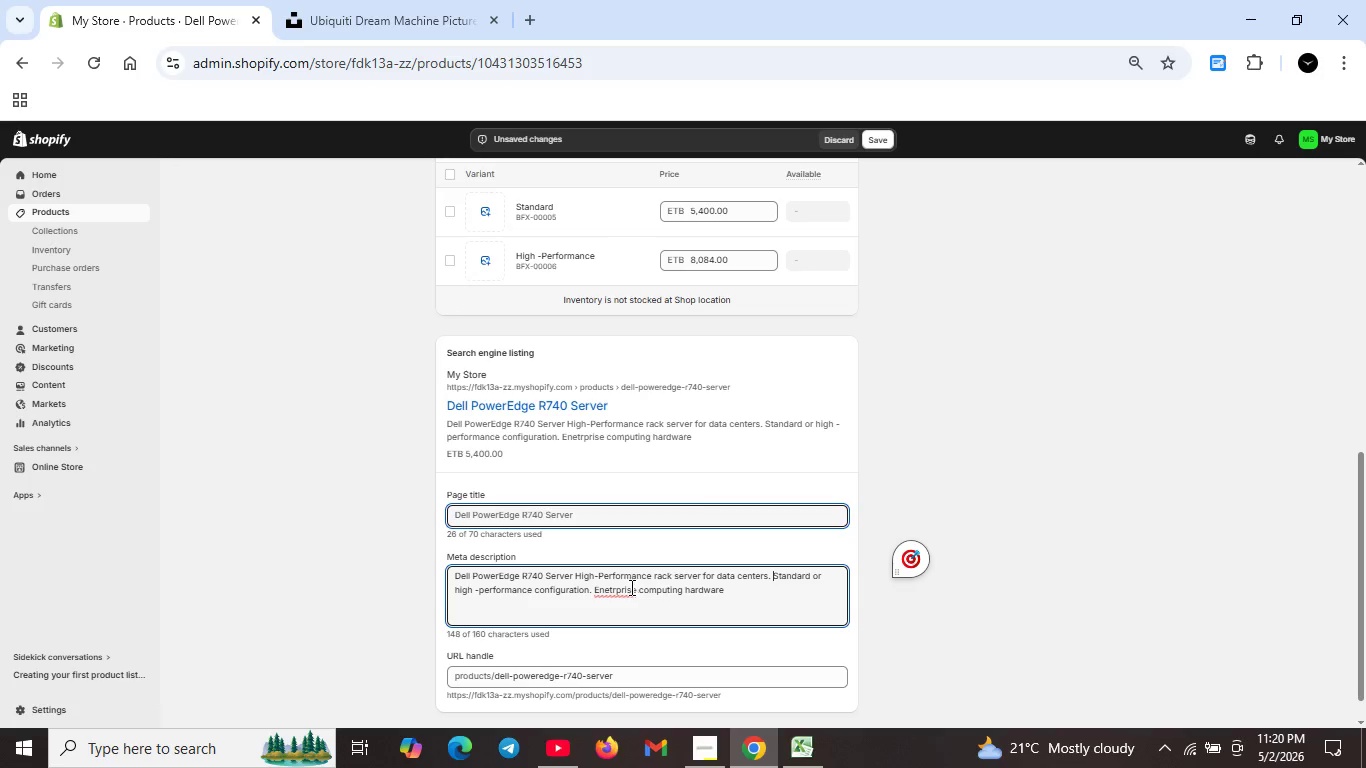 
left_click([609, 590])
 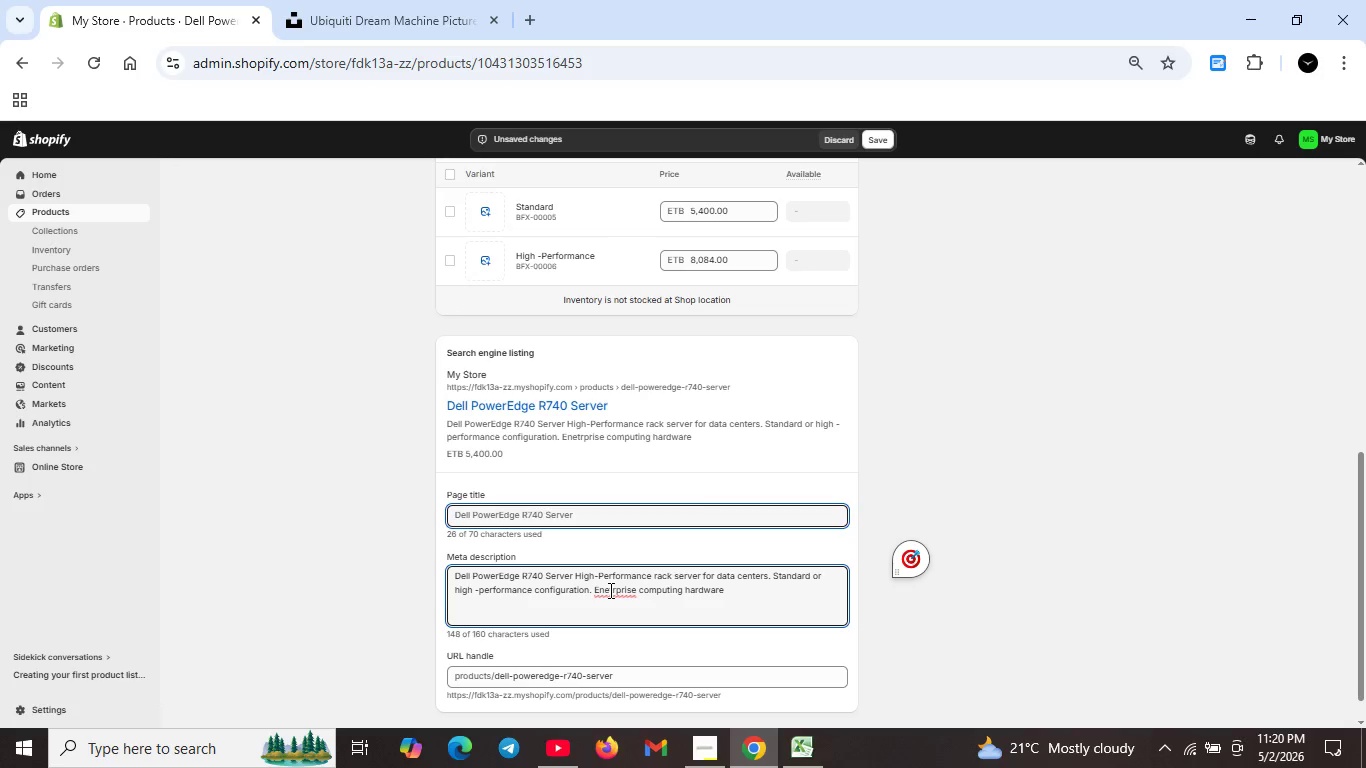 
key(Backspace)
 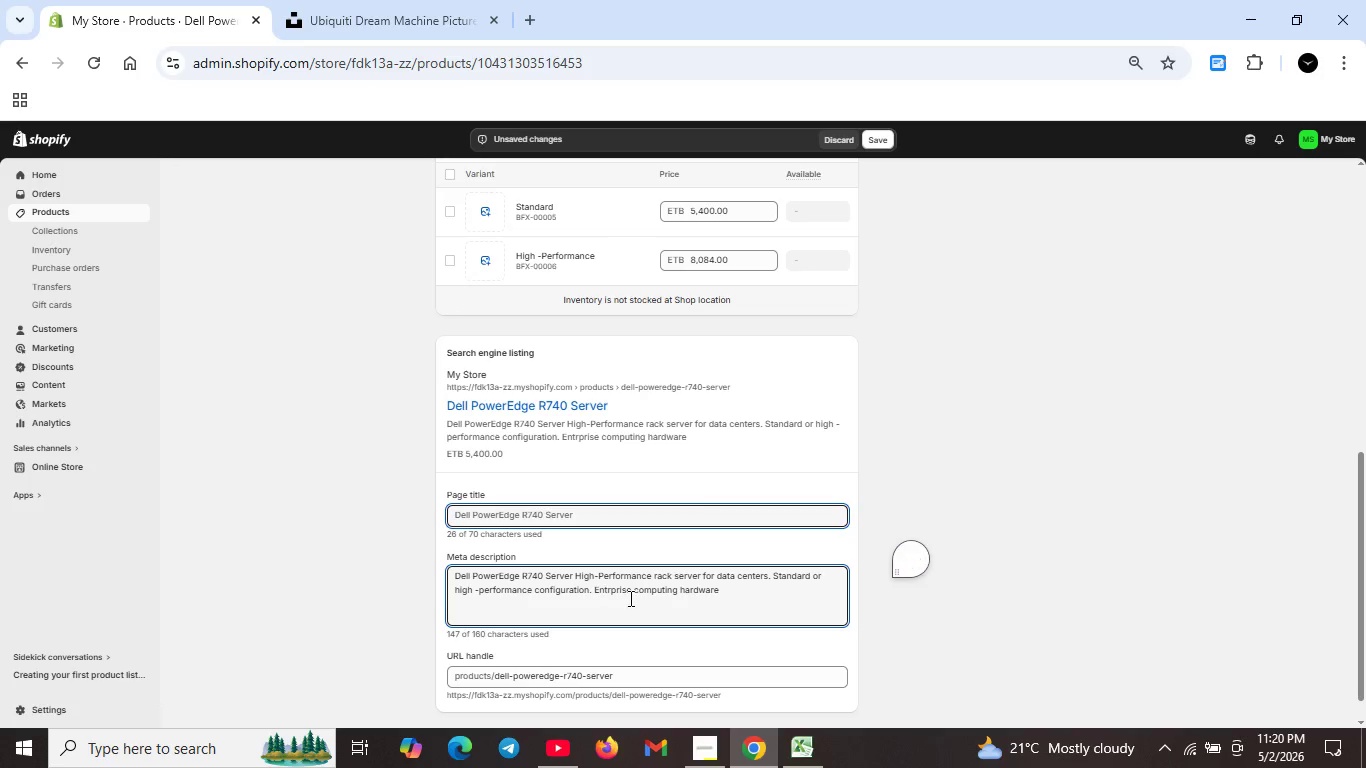 
key(ArrowRight)
 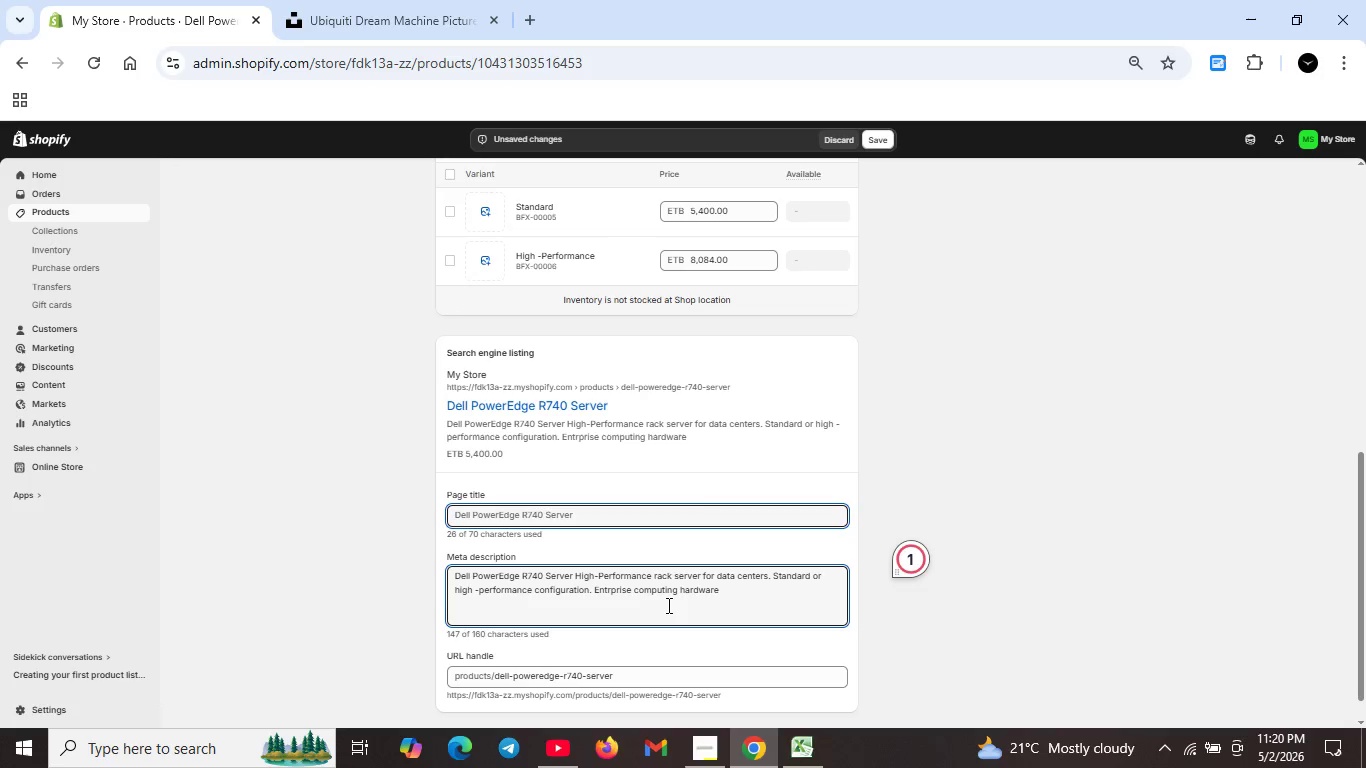 
key(E)
 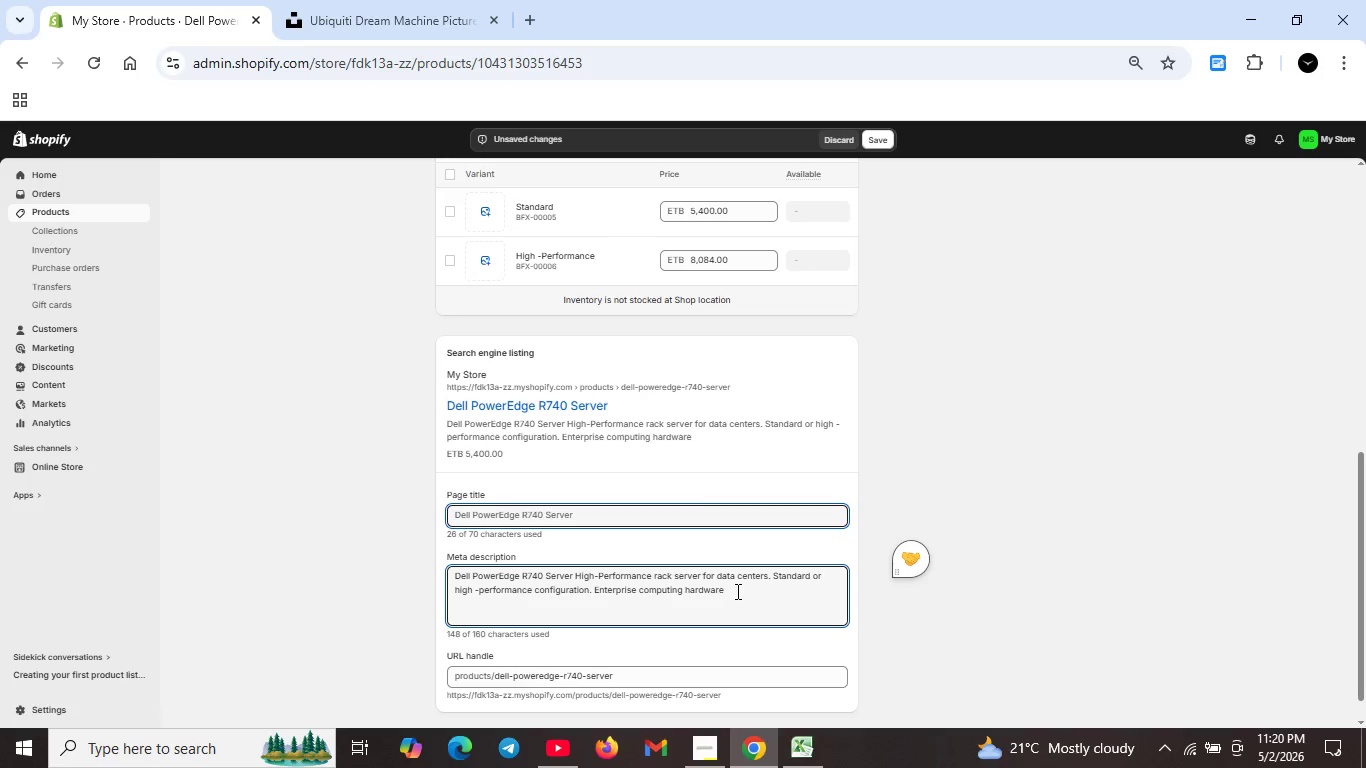 
left_click([736, 591])
 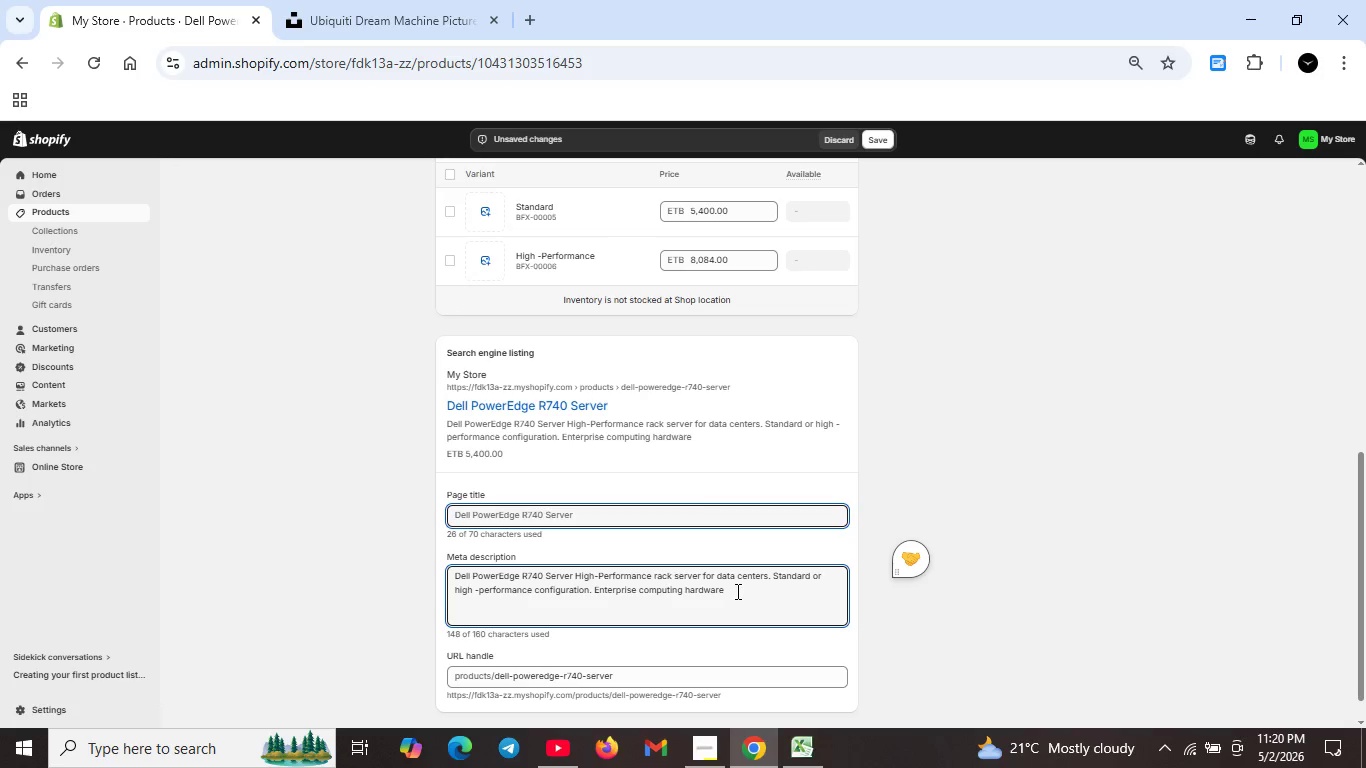 
key(Period)
 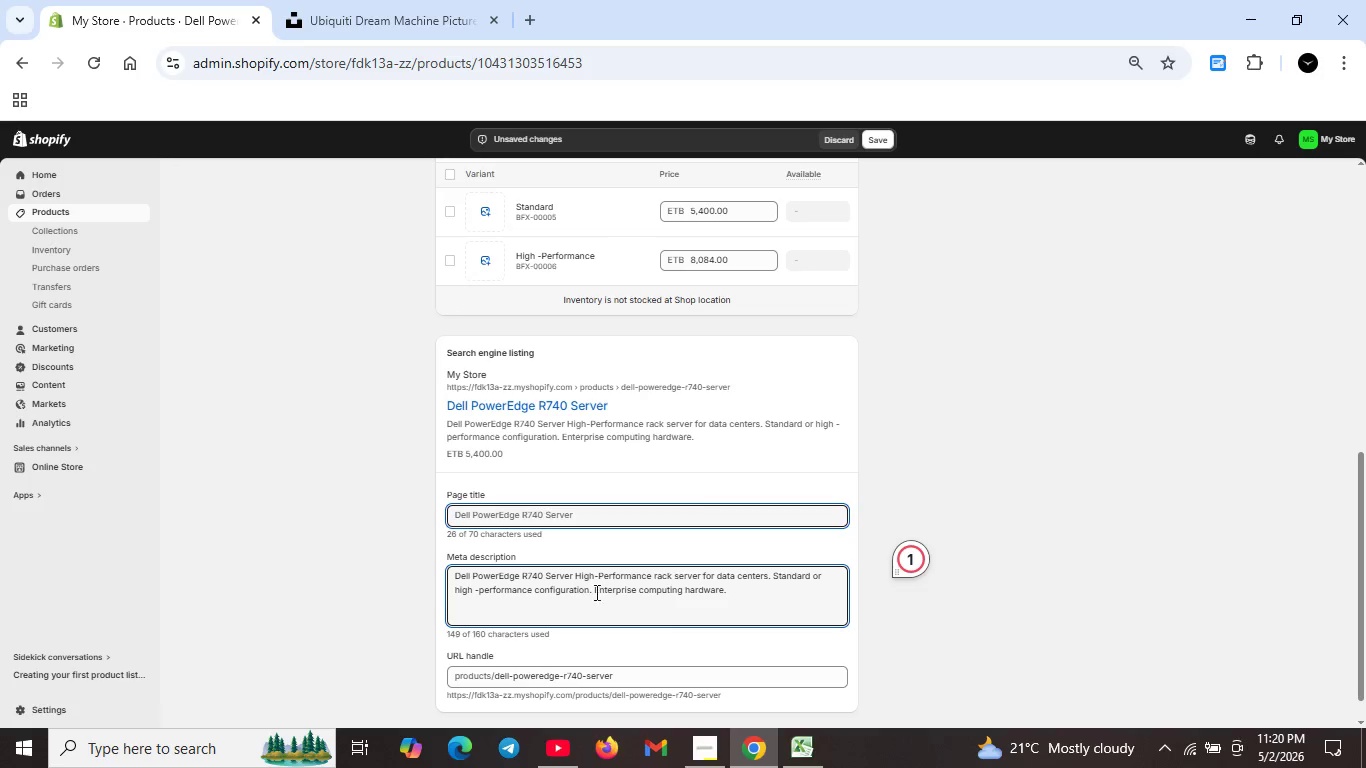 
wait(6.5)
 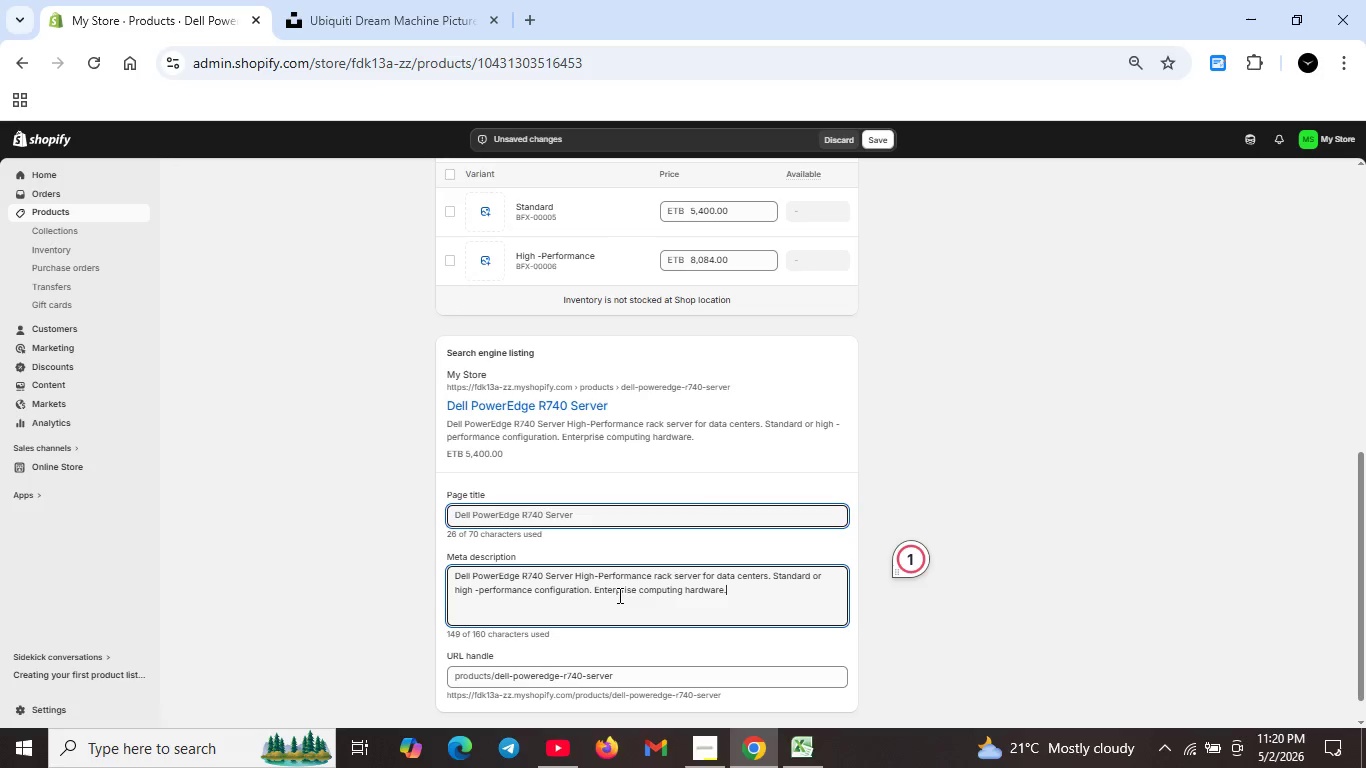 
scroll: coordinate [655, 576], scroll_direction: up, amount: 16.0
 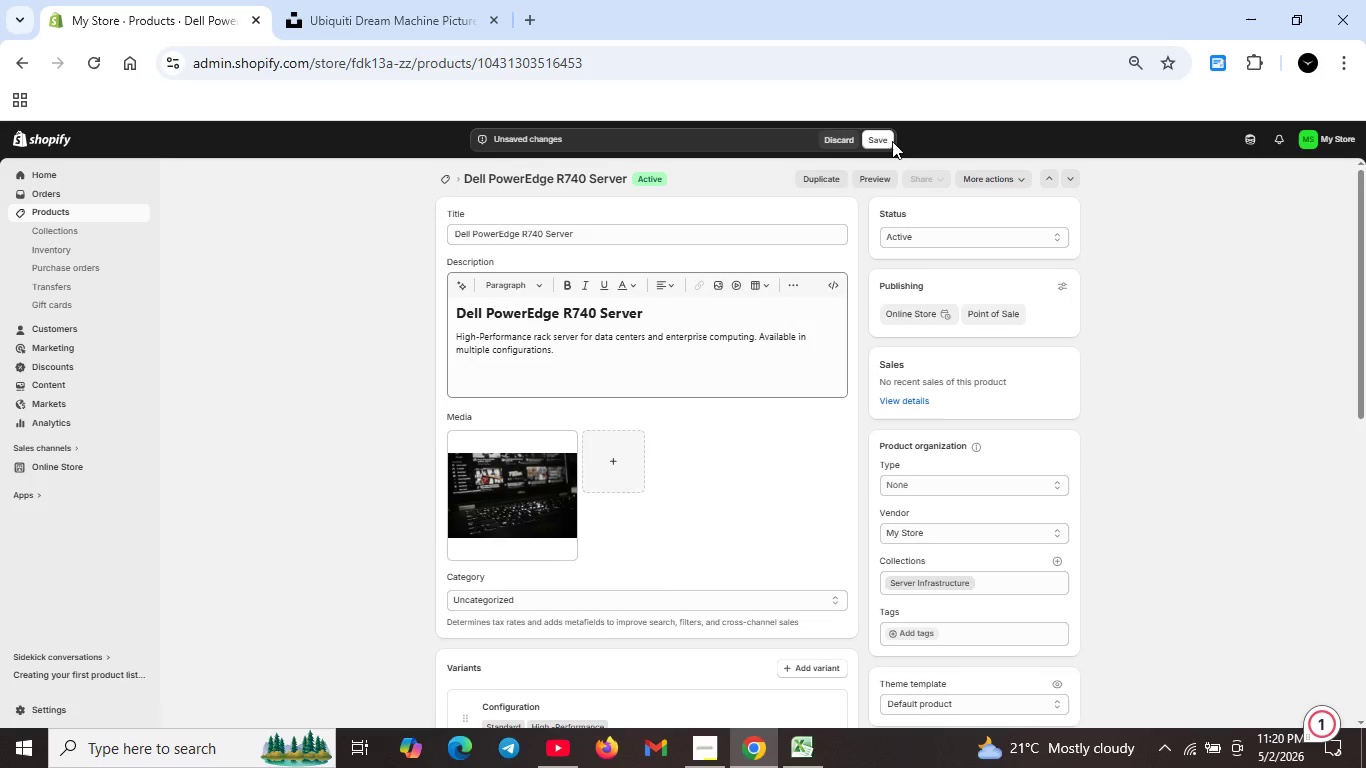 
left_click([891, 141])
 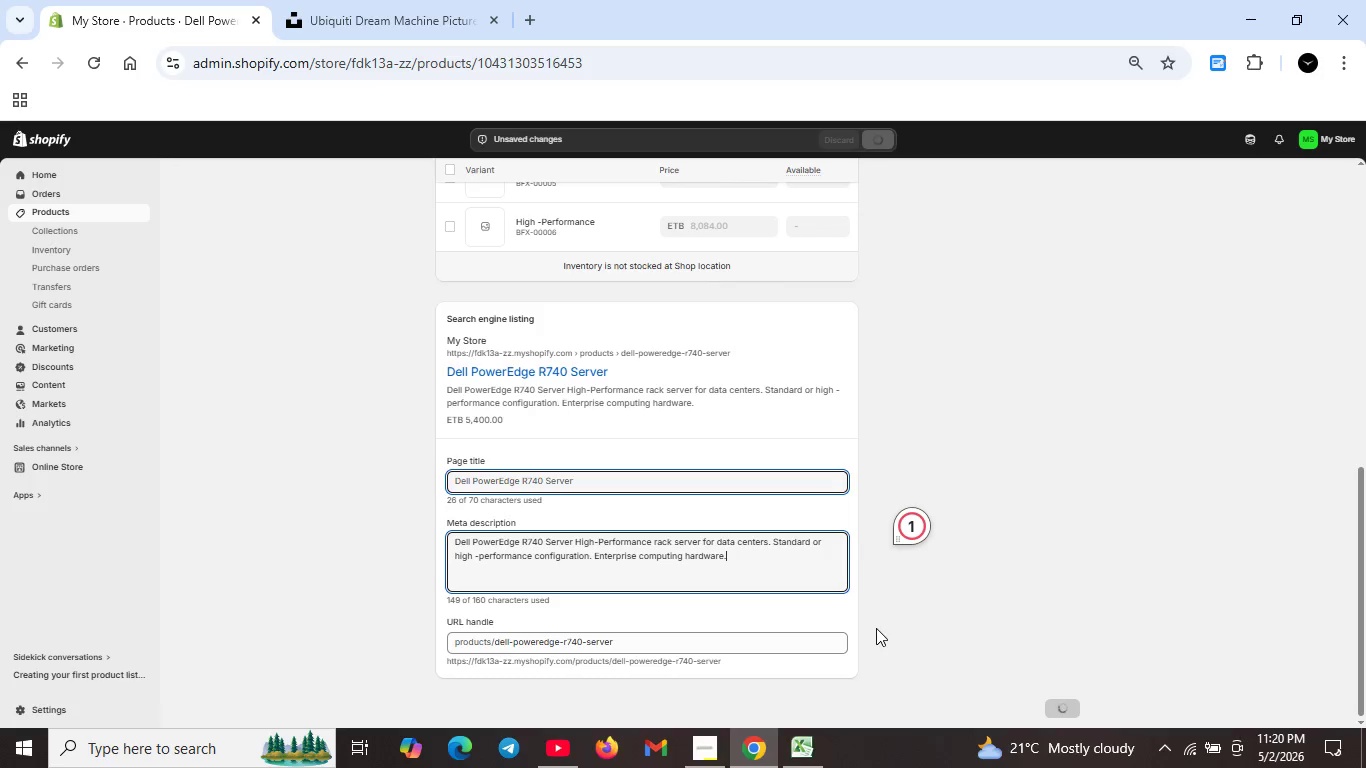 
scroll: coordinate [895, 477], scroll_direction: up, amount: 5.0
 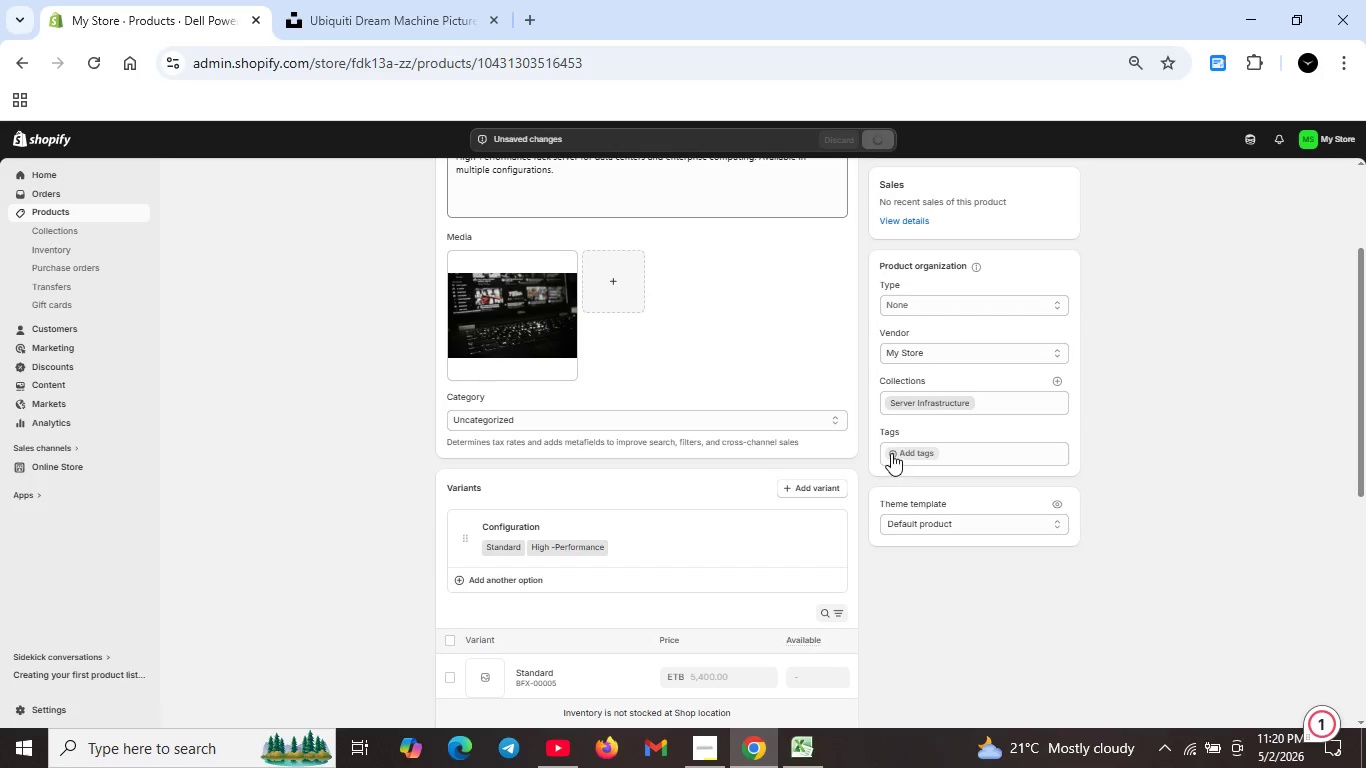 
left_click([891, 452])
 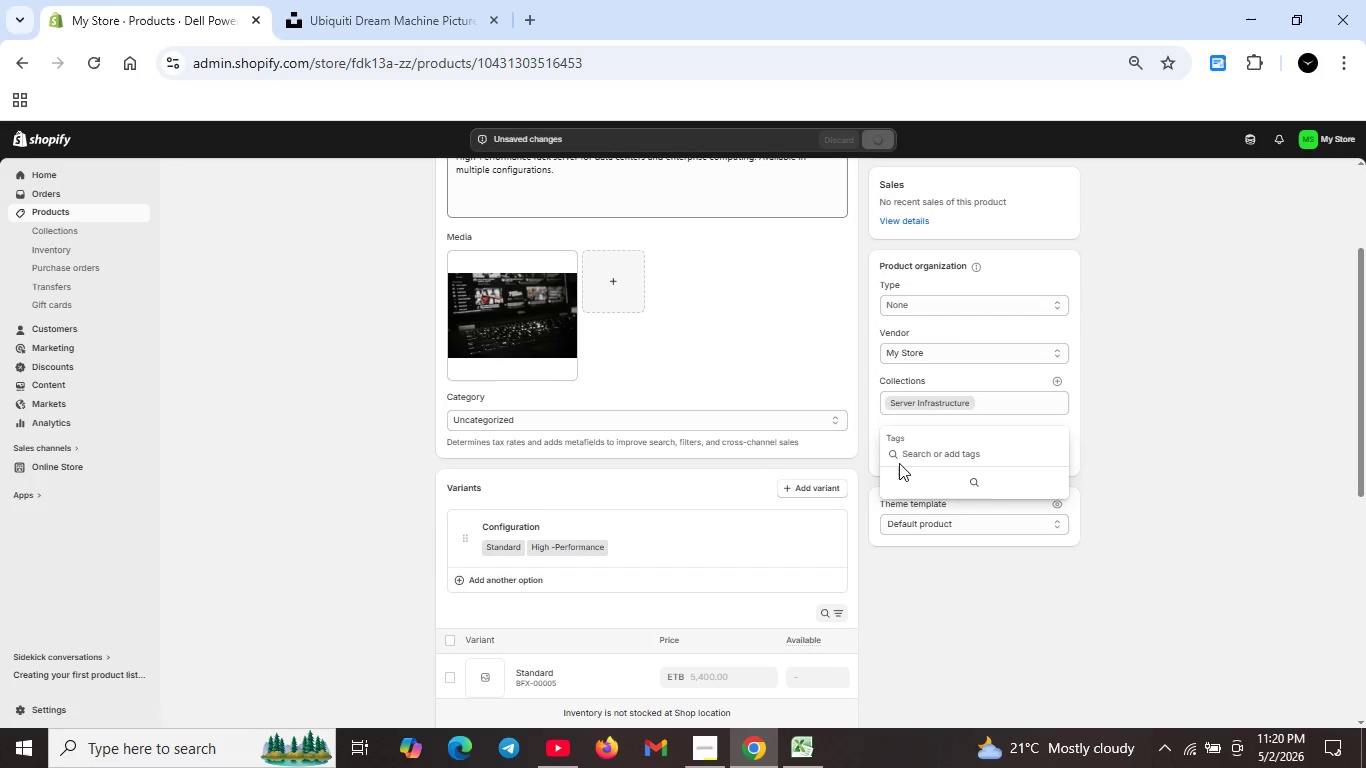 
type(Server Ins)
key(Backspace)
type(frastructure)
 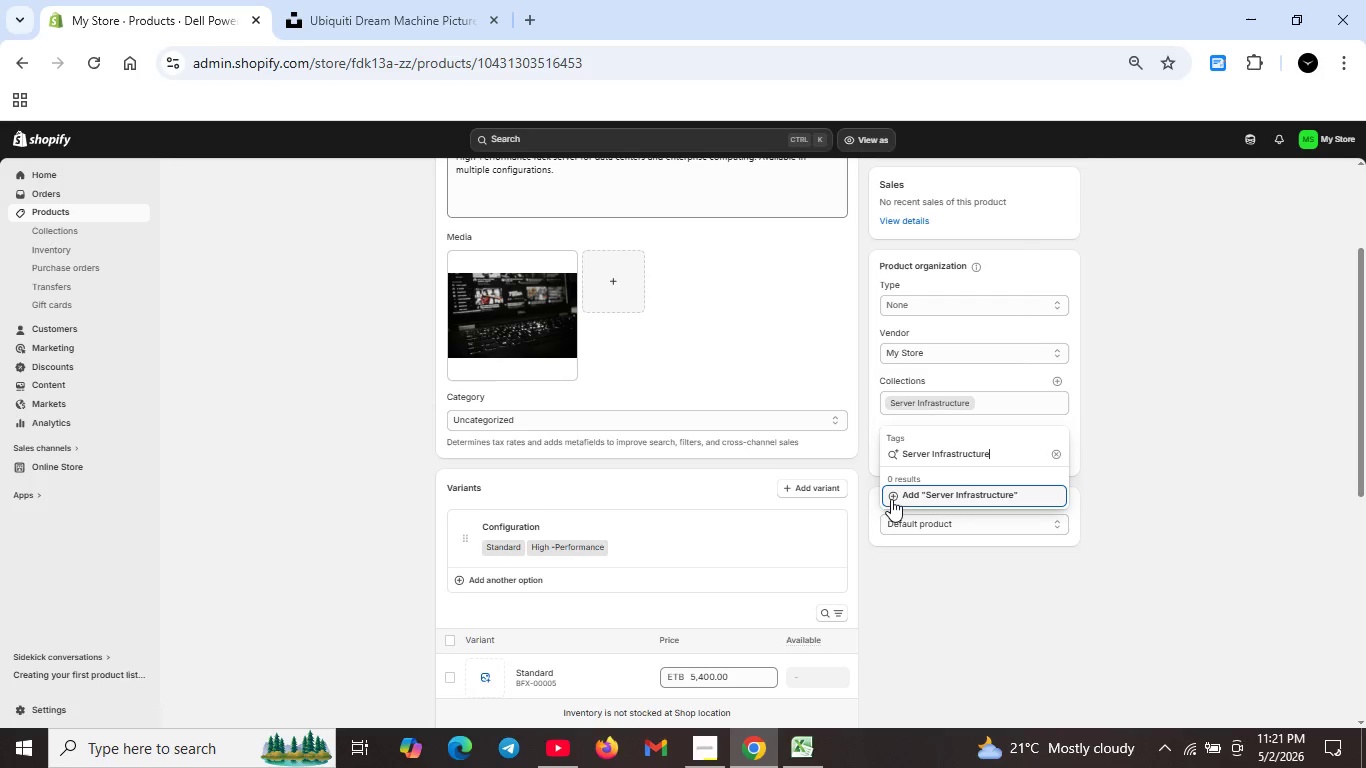 
wait(7.64)
 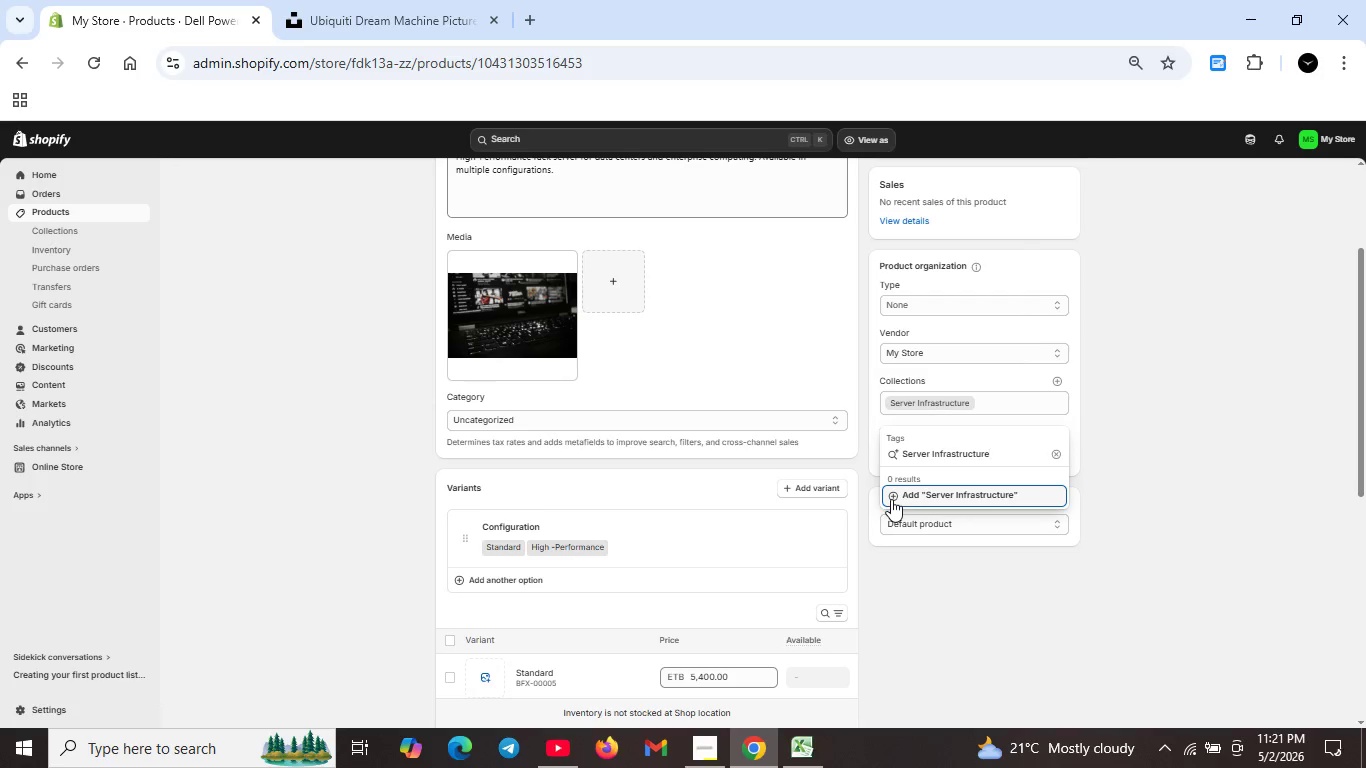 
left_click([893, 499])
 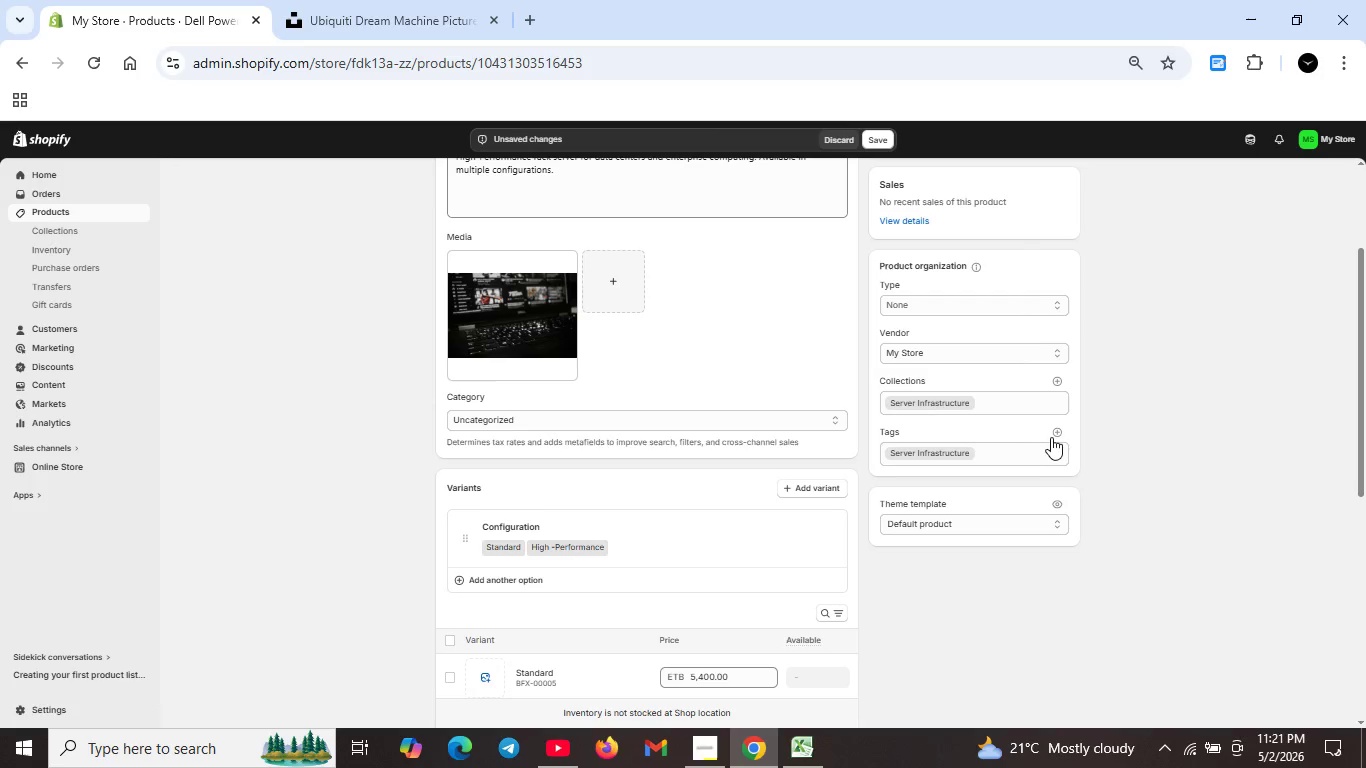 
left_click([1055, 431])
 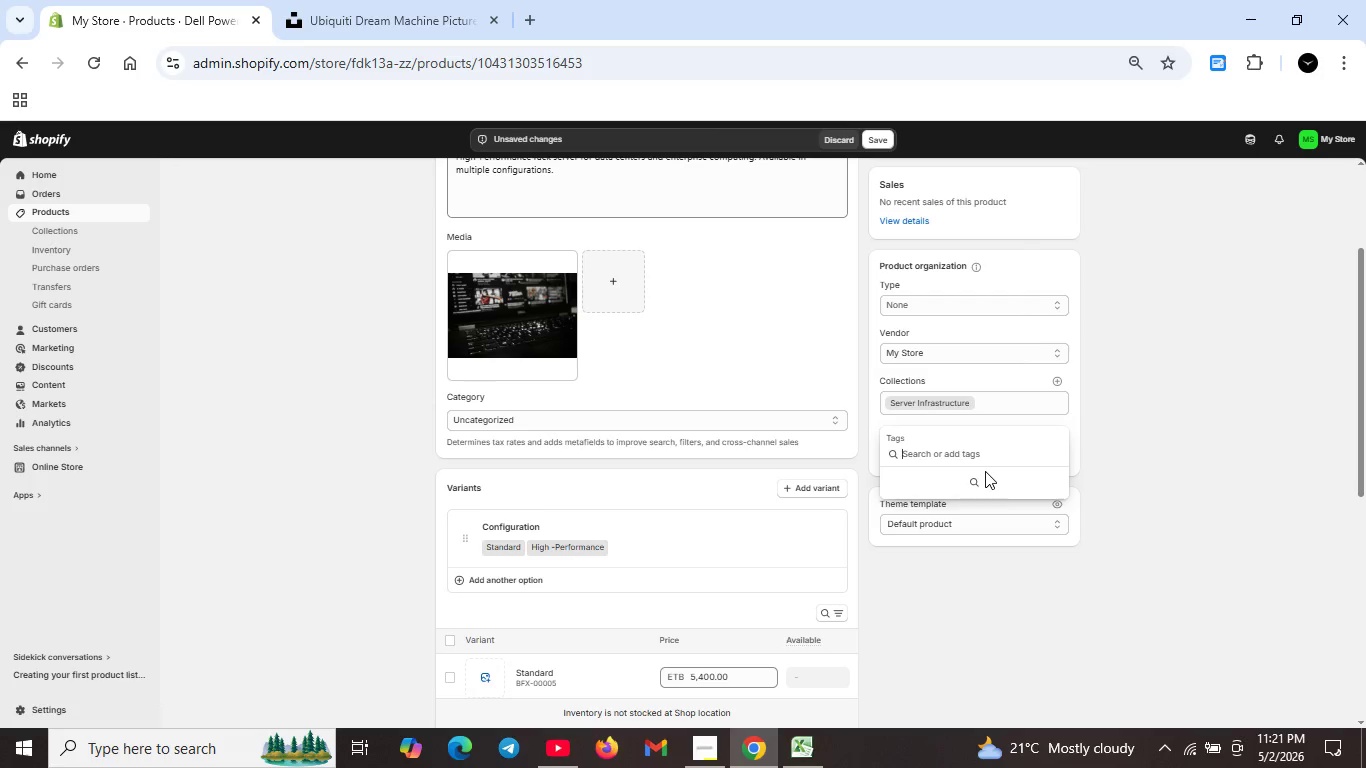 
type(Rack Server)
 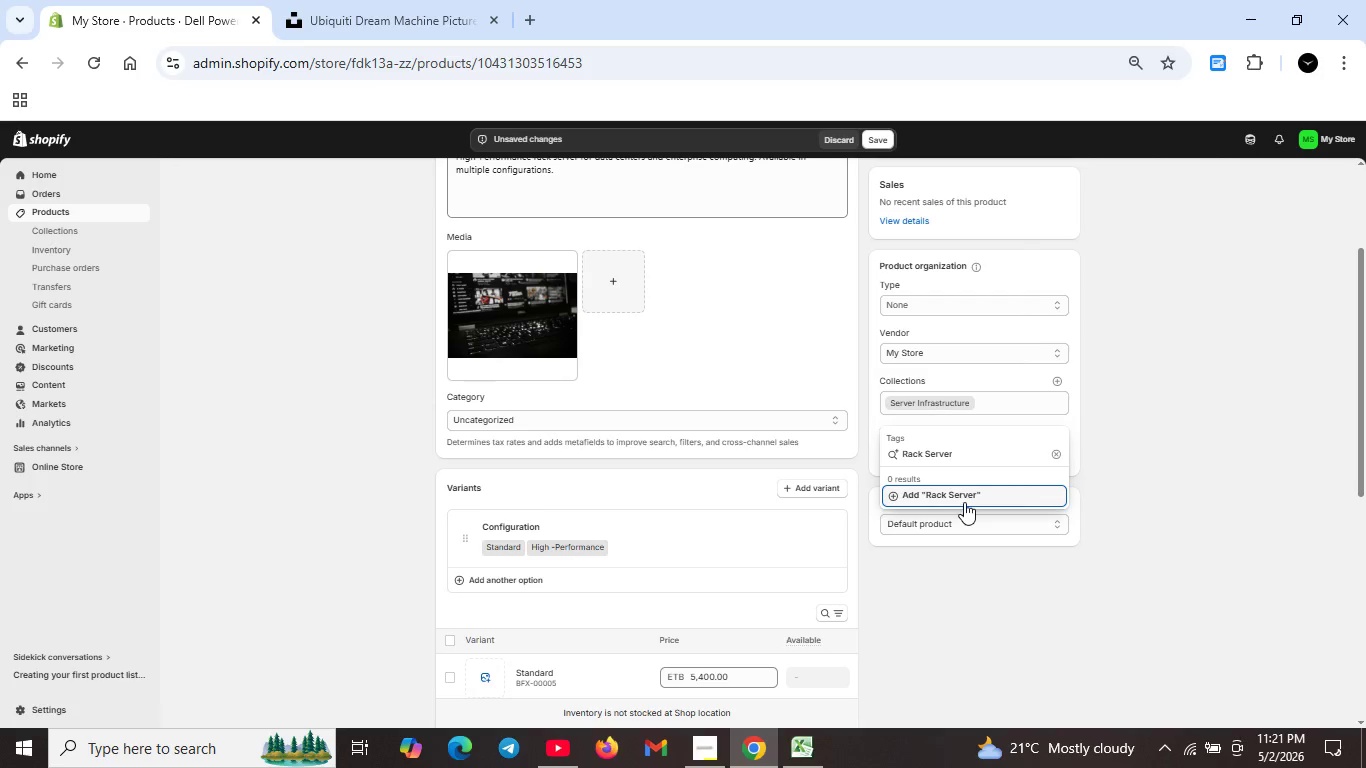 
left_click([893, 496])
 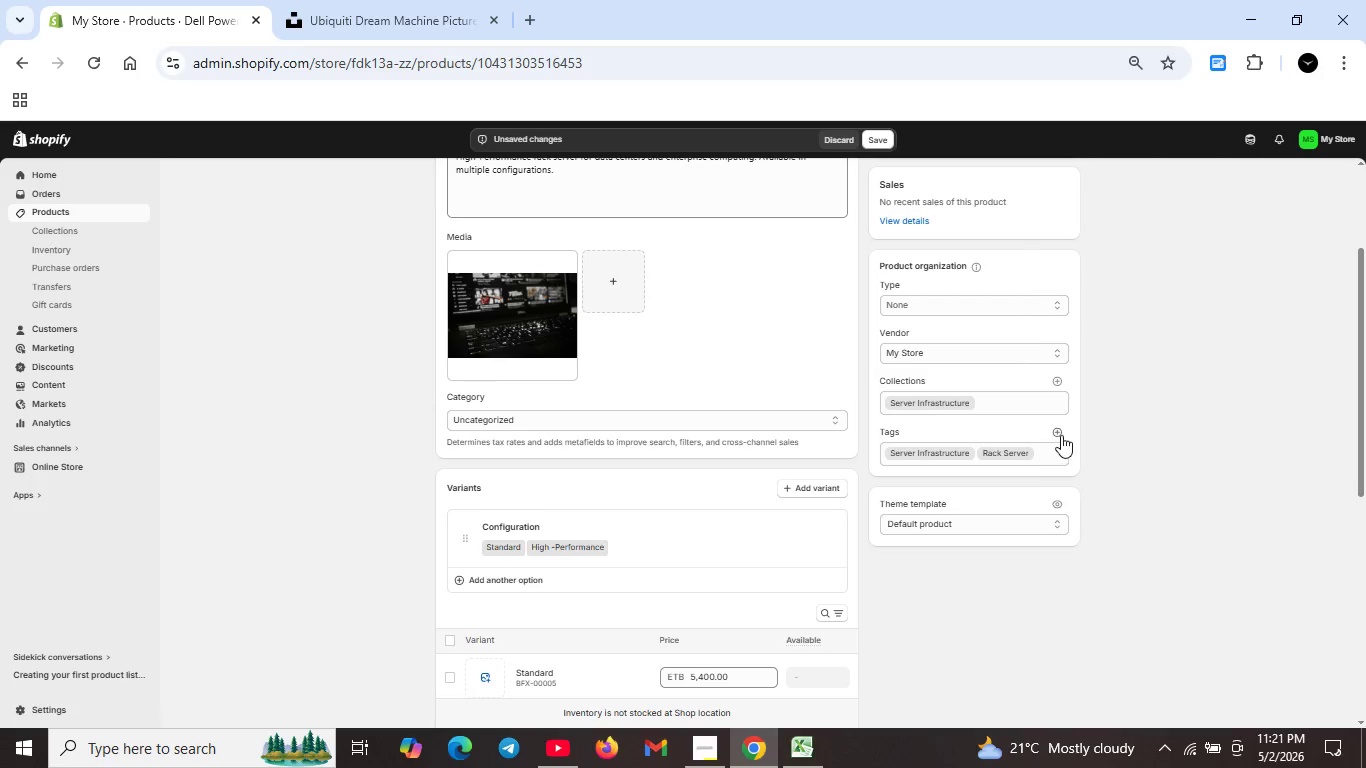 
left_click([1061, 429])
 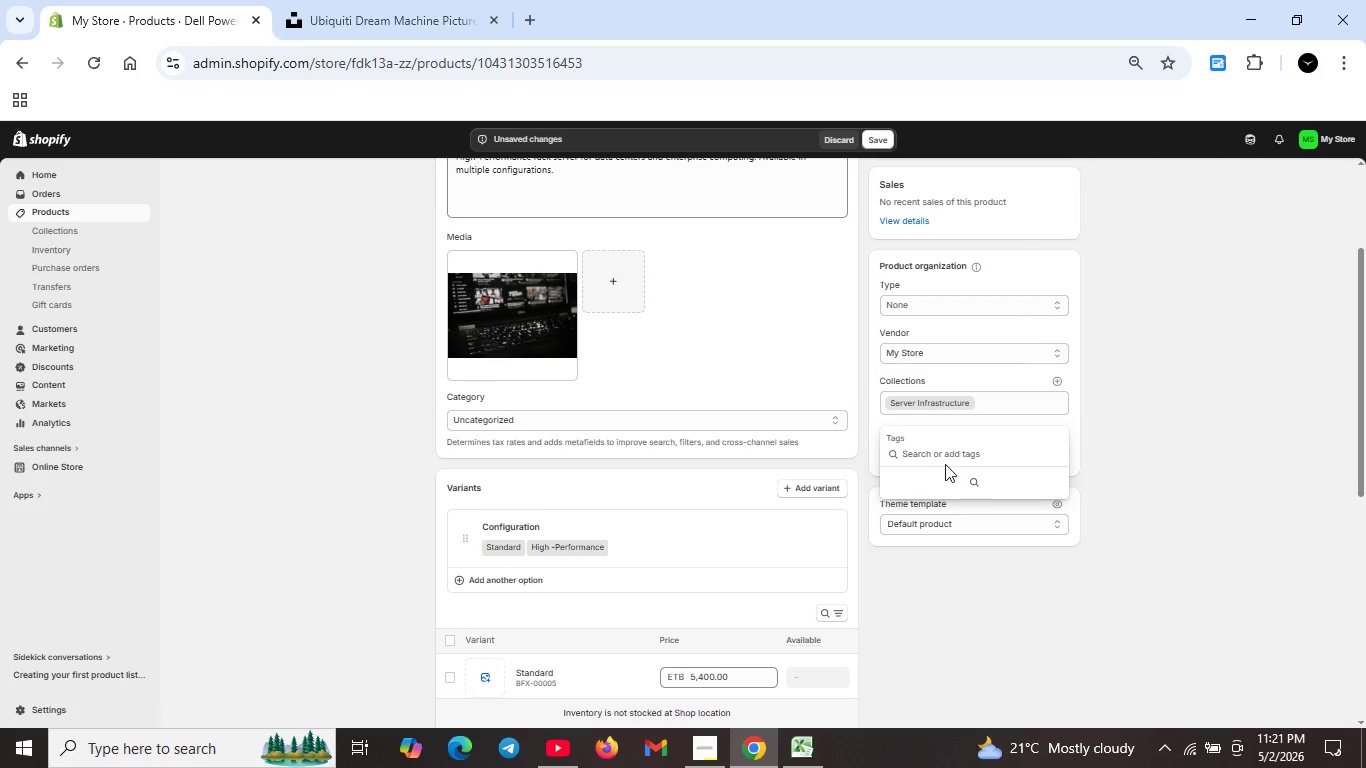 
type(Data Center)
 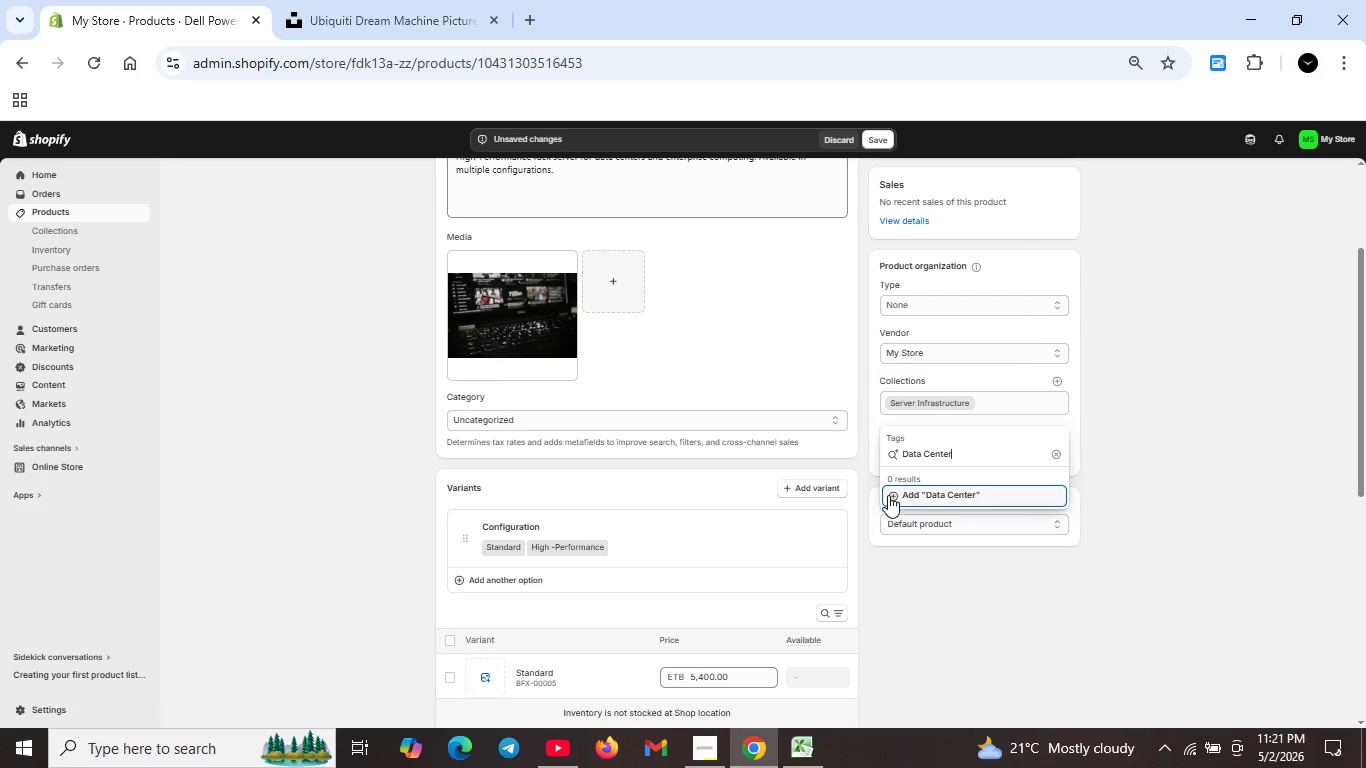 
left_click([894, 496])
 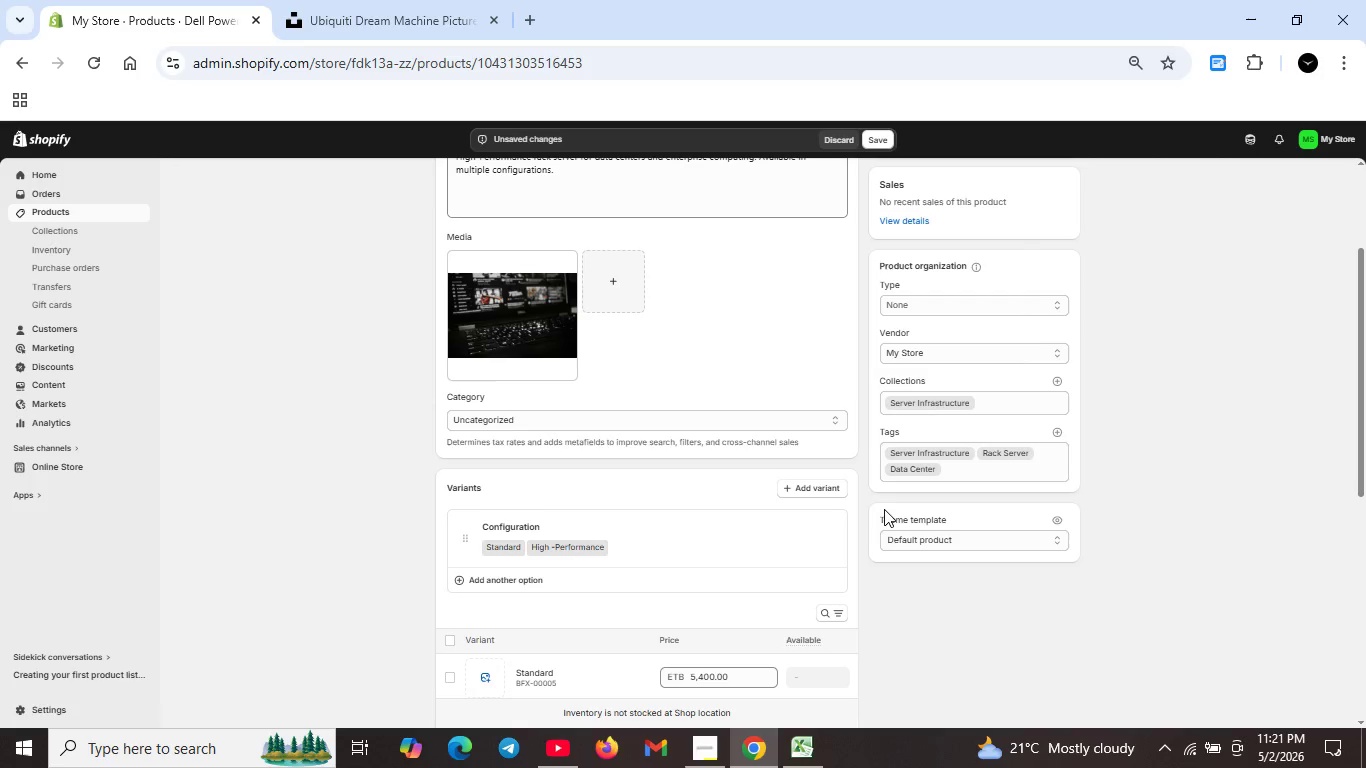 
scroll: coordinate [775, 399], scroll_direction: up, amount: 2.0
 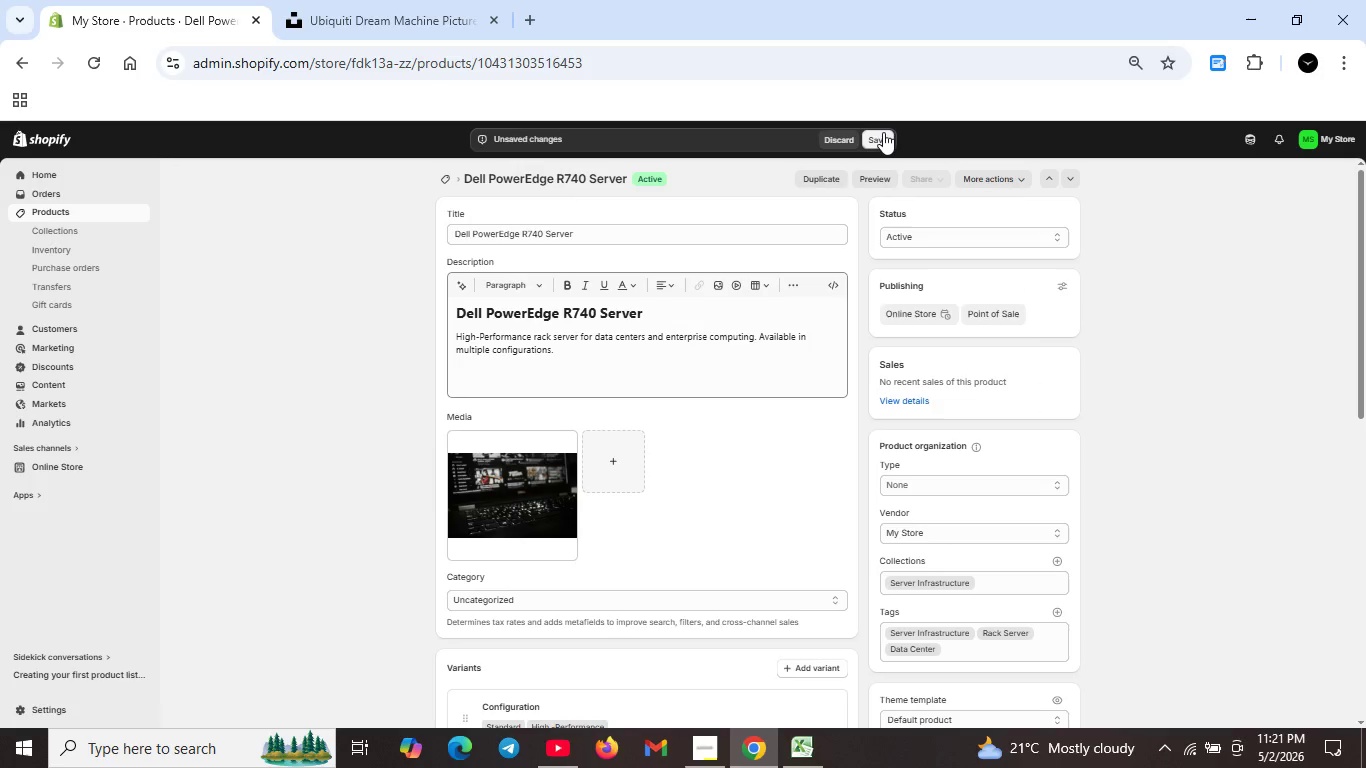 
left_click([883, 132])
 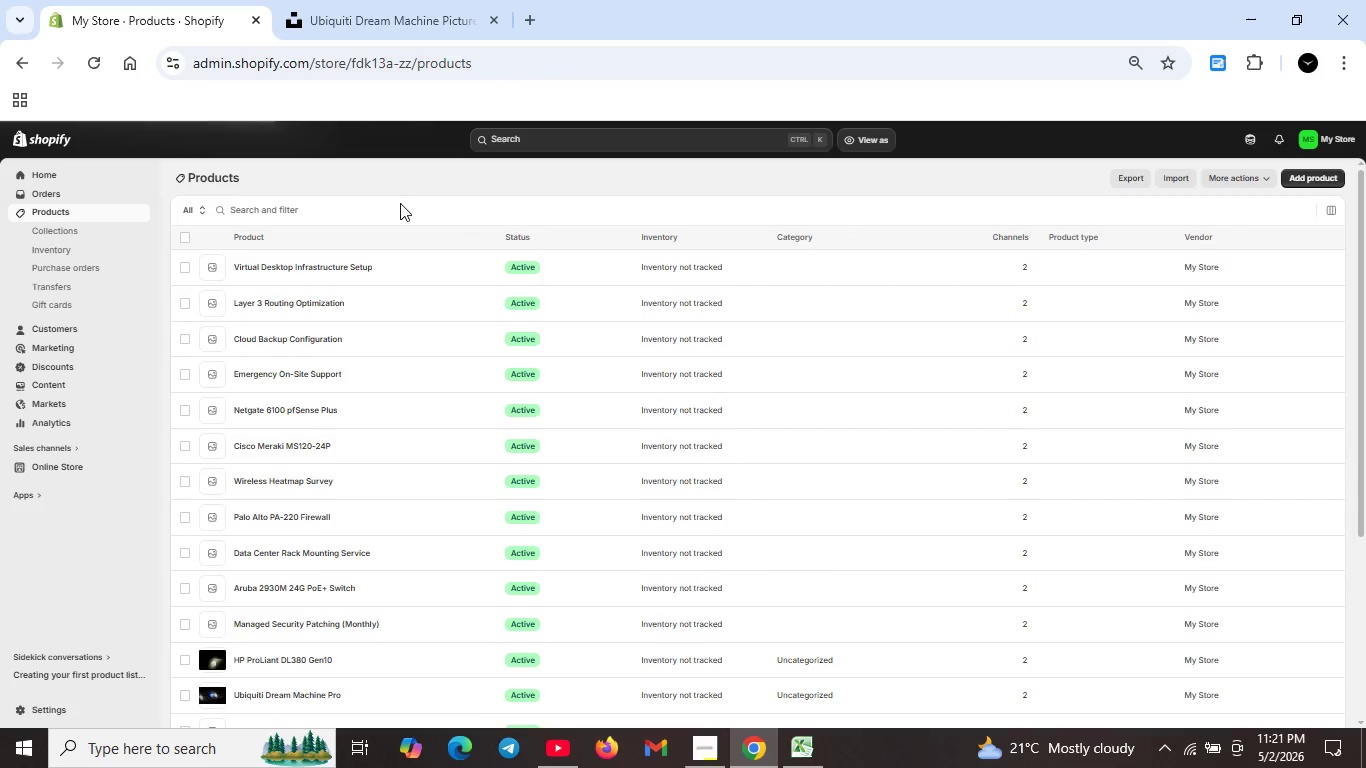 
wait(19.19)
 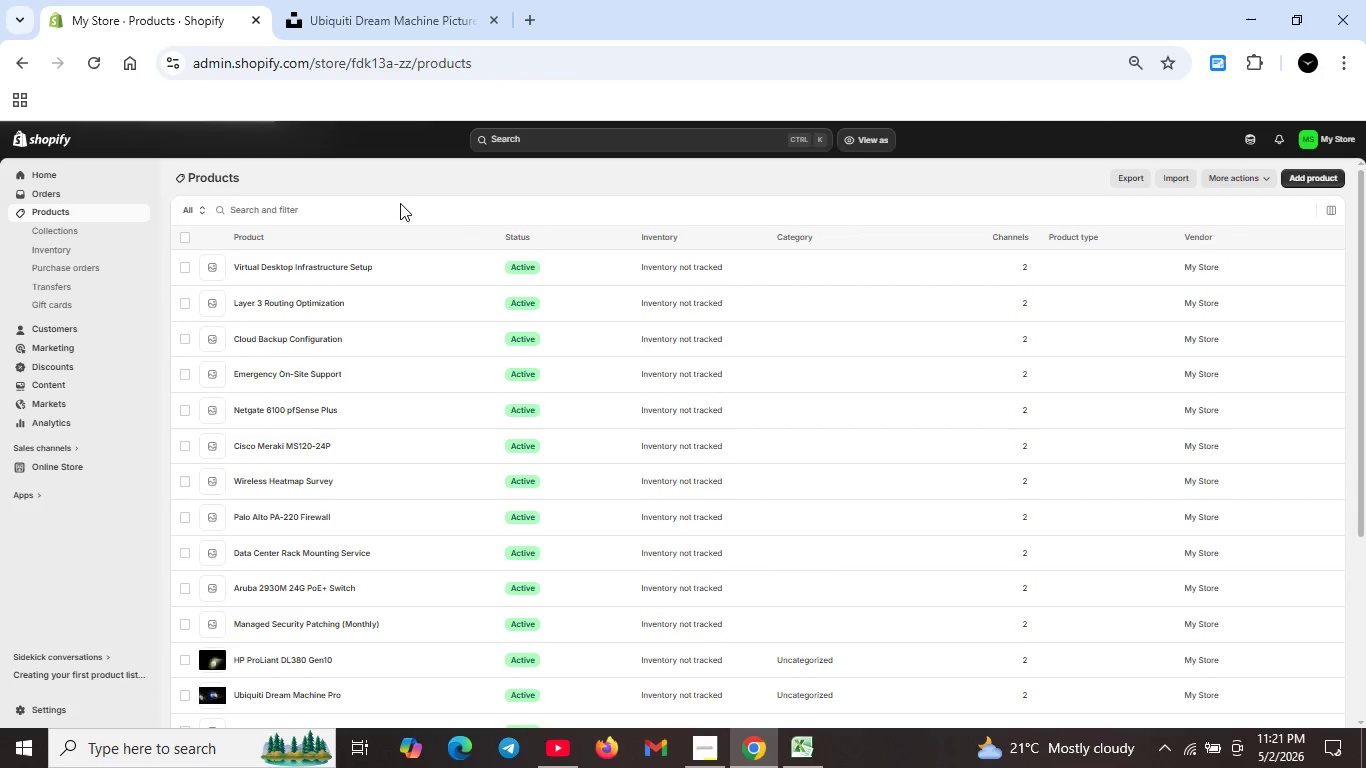 
scroll: coordinate [324, 658], scroll_direction: down, amount: 2.0
 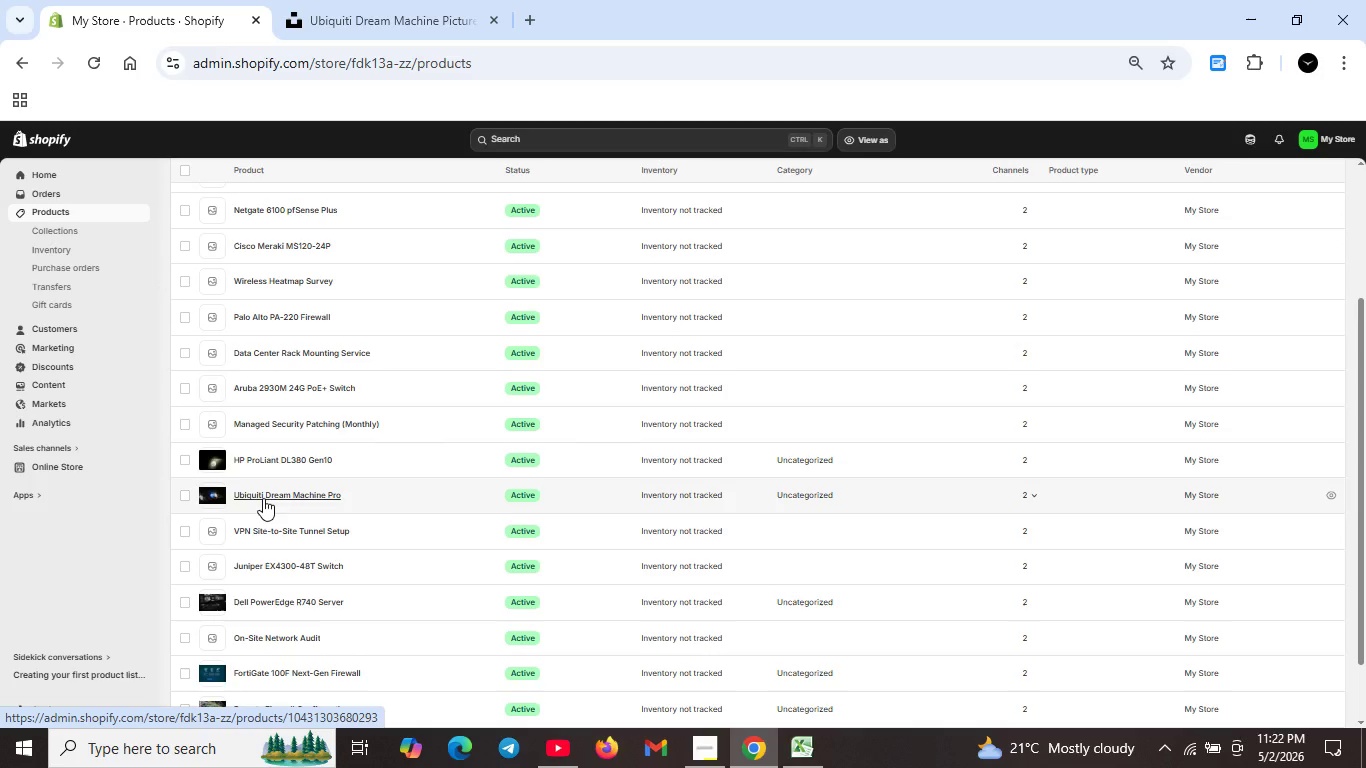 
wait(10.49)
 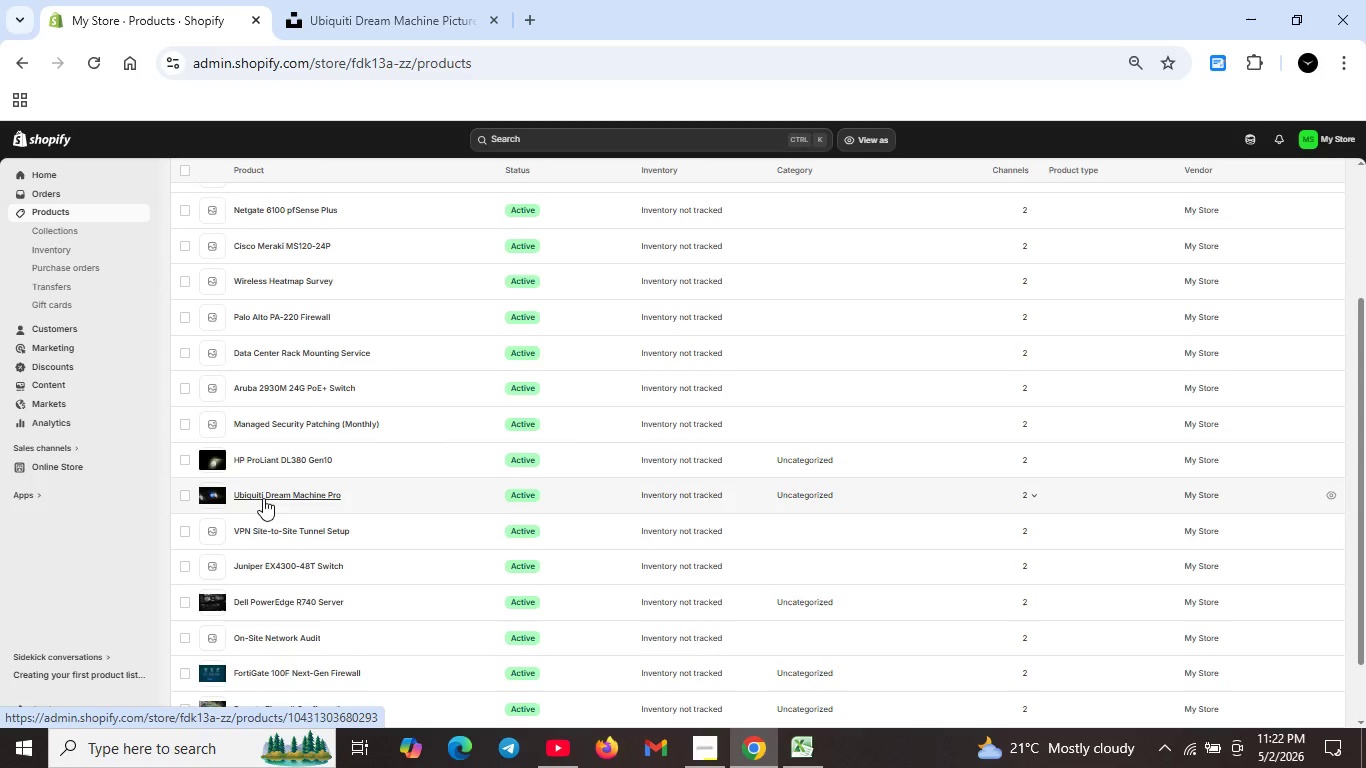 
double_click([276, 498])
 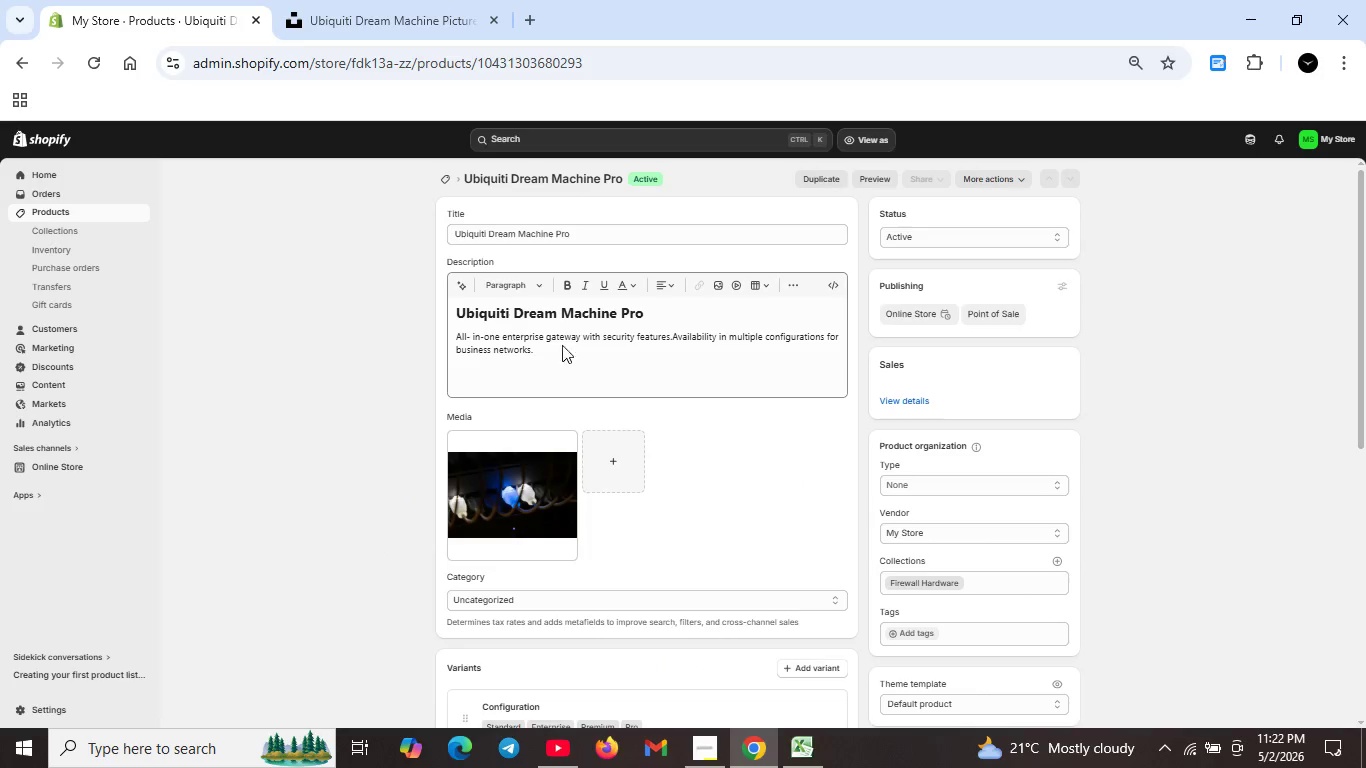 
wait(6.27)
 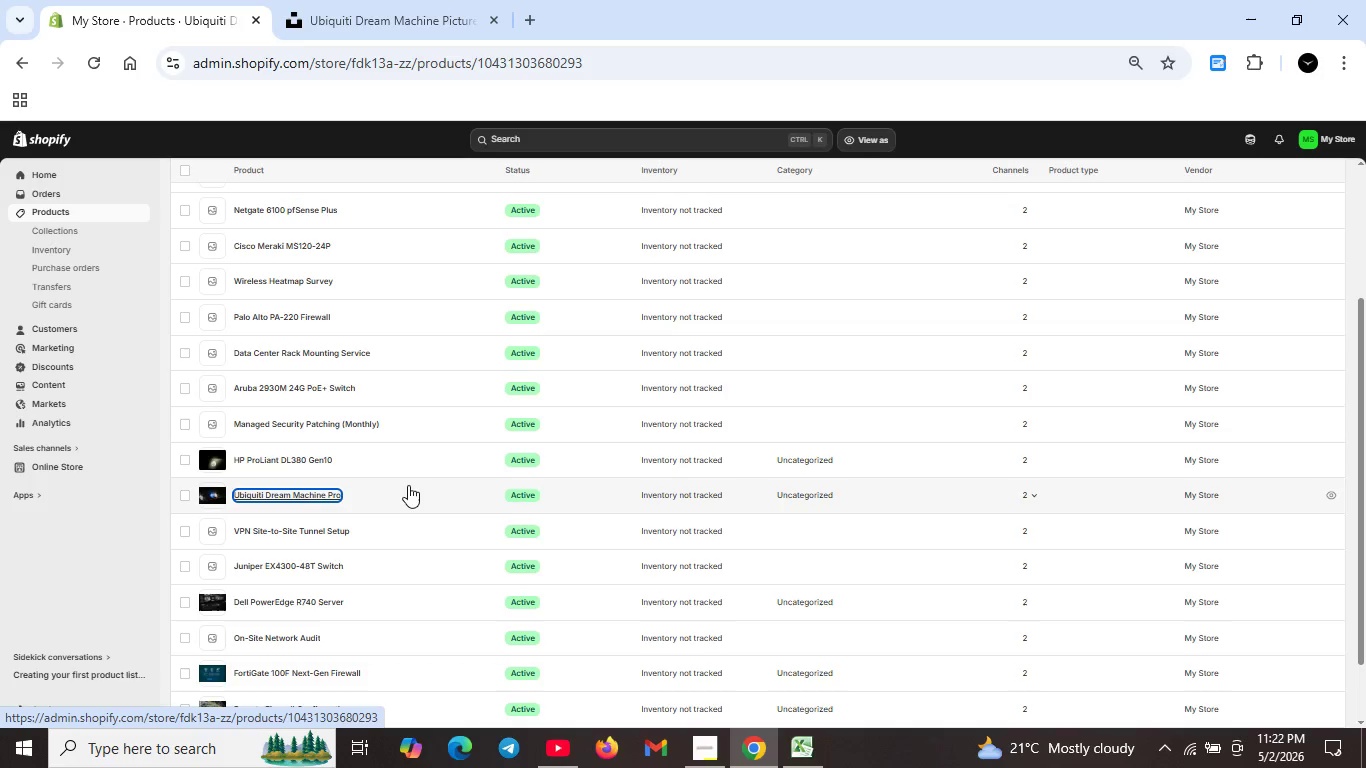 
scroll: coordinate [612, 475], scroll_direction: down, amount: 5.0
 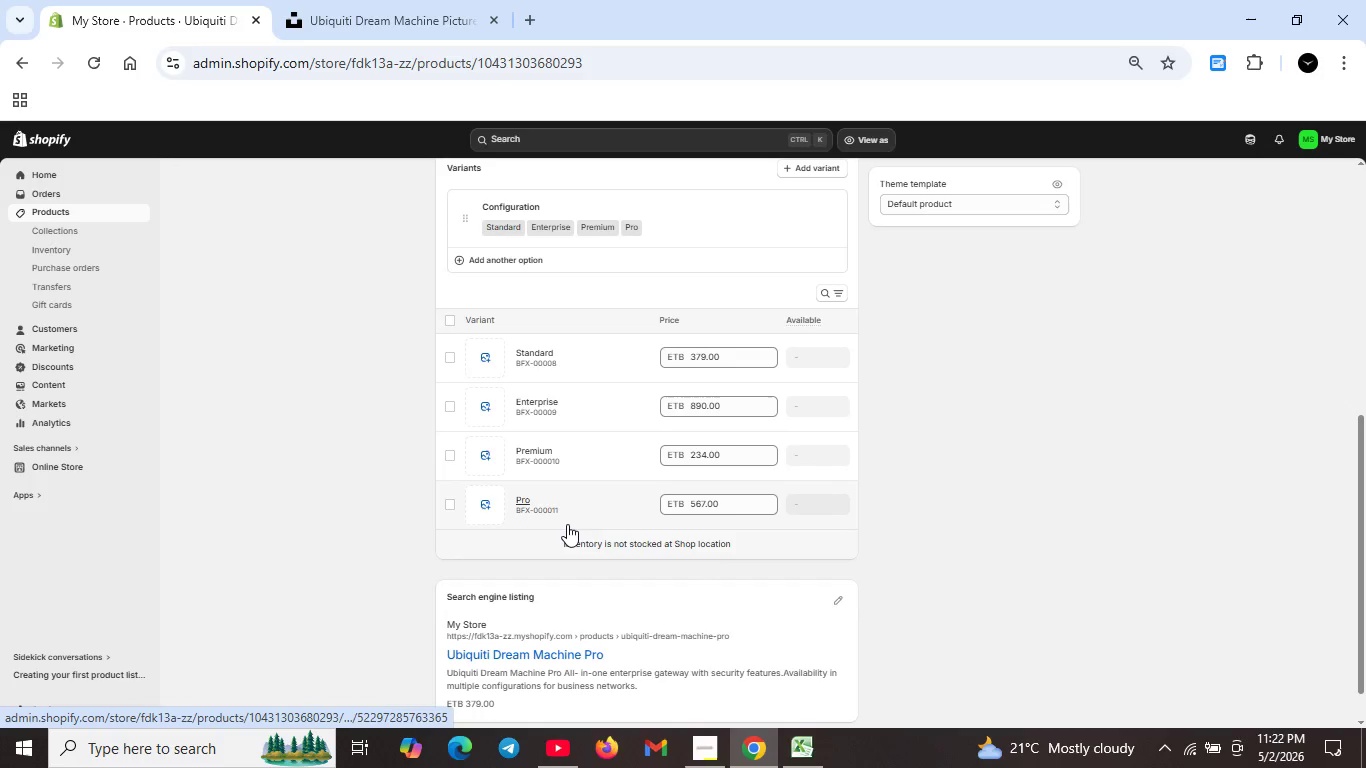 
scroll: coordinate [567, 526], scroll_direction: up, amount: 2.0
 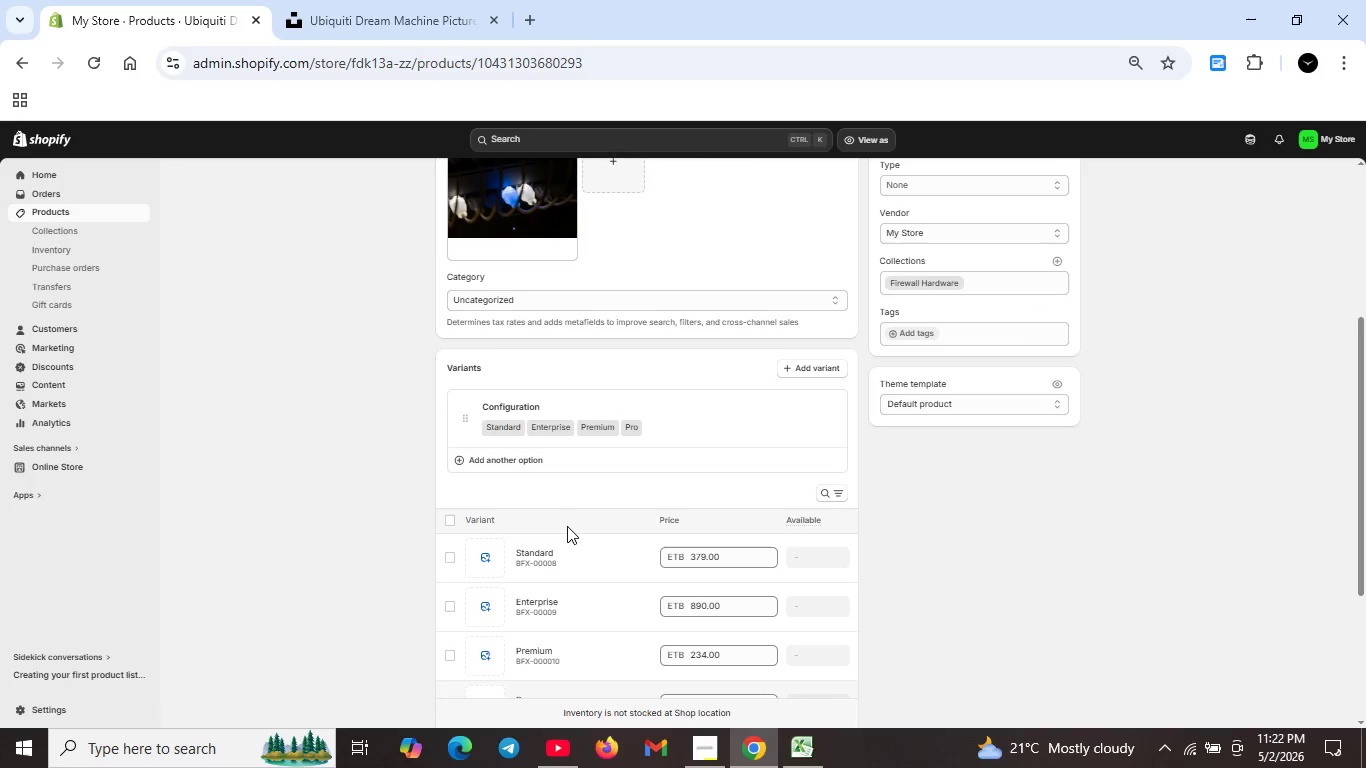 
scroll: coordinate [608, 528], scroll_direction: down, amount: 2.0
 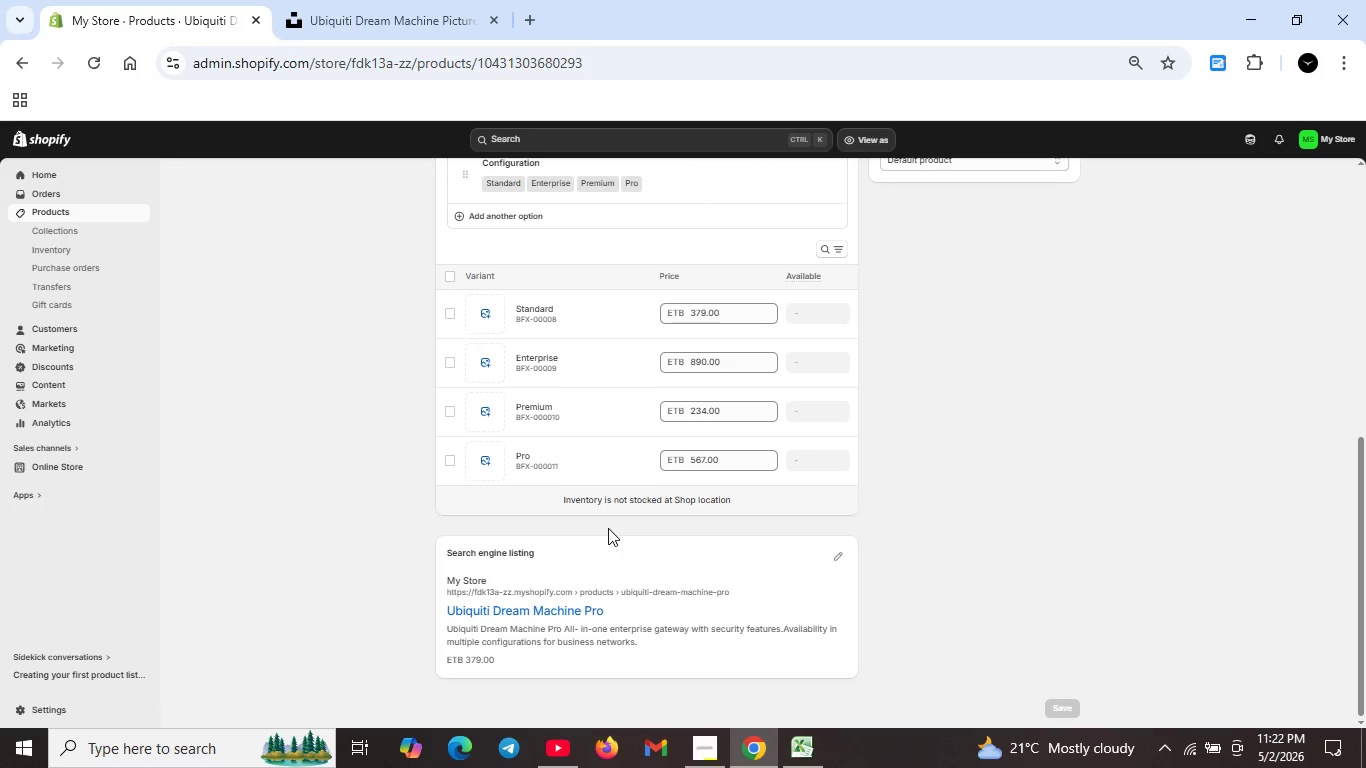 
scroll: coordinate [763, 540], scroll_direction: up, amount: 3.0
 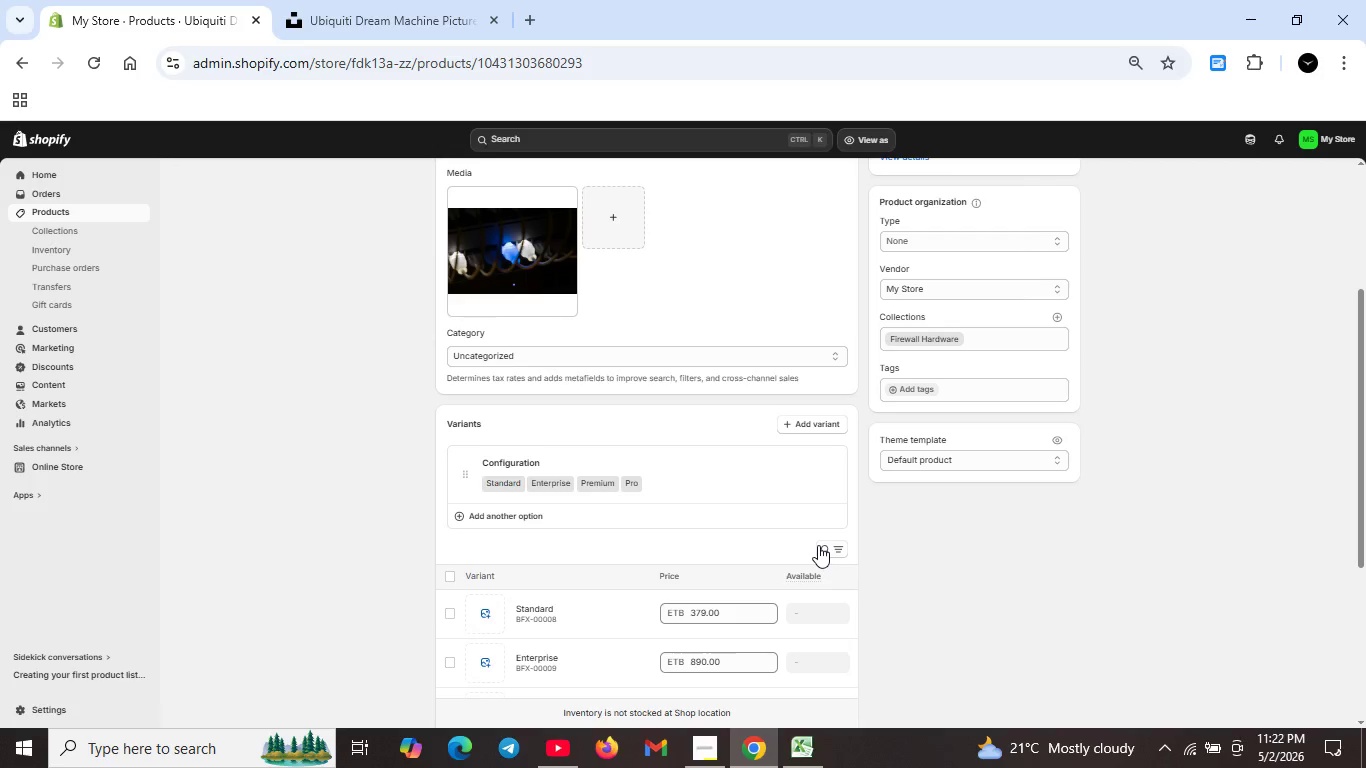 
scroll: coordinate [839, 555], scroll_direction: down, amount: 4.0
 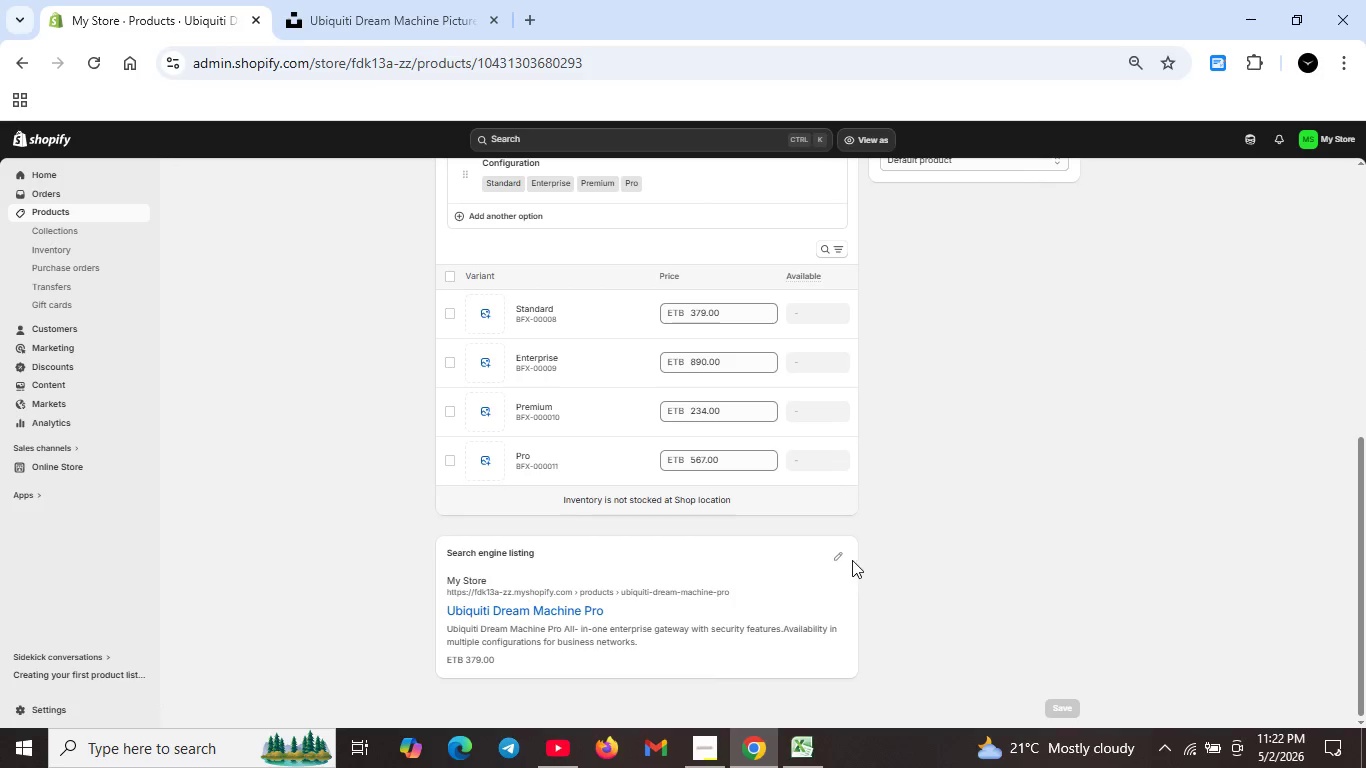 
left_click([839, 551])
 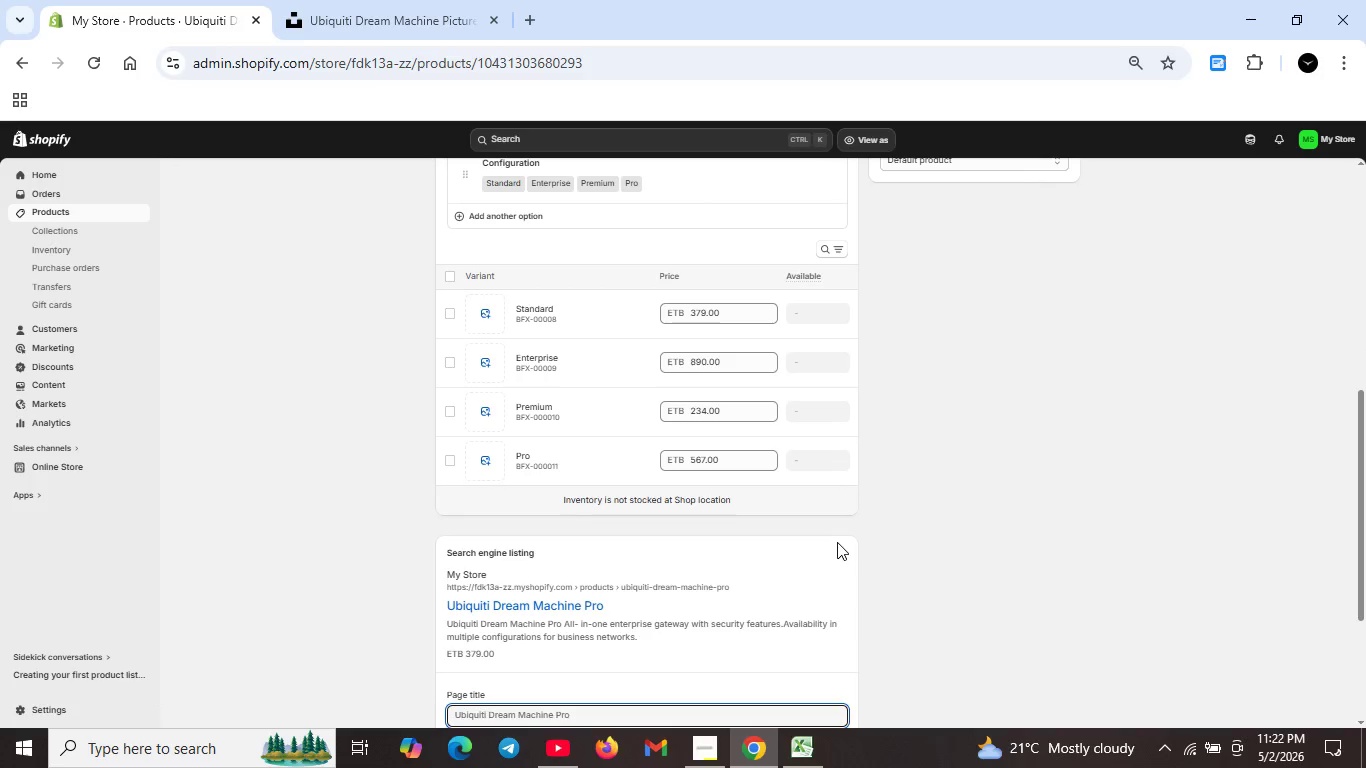 
wait(6.97)
 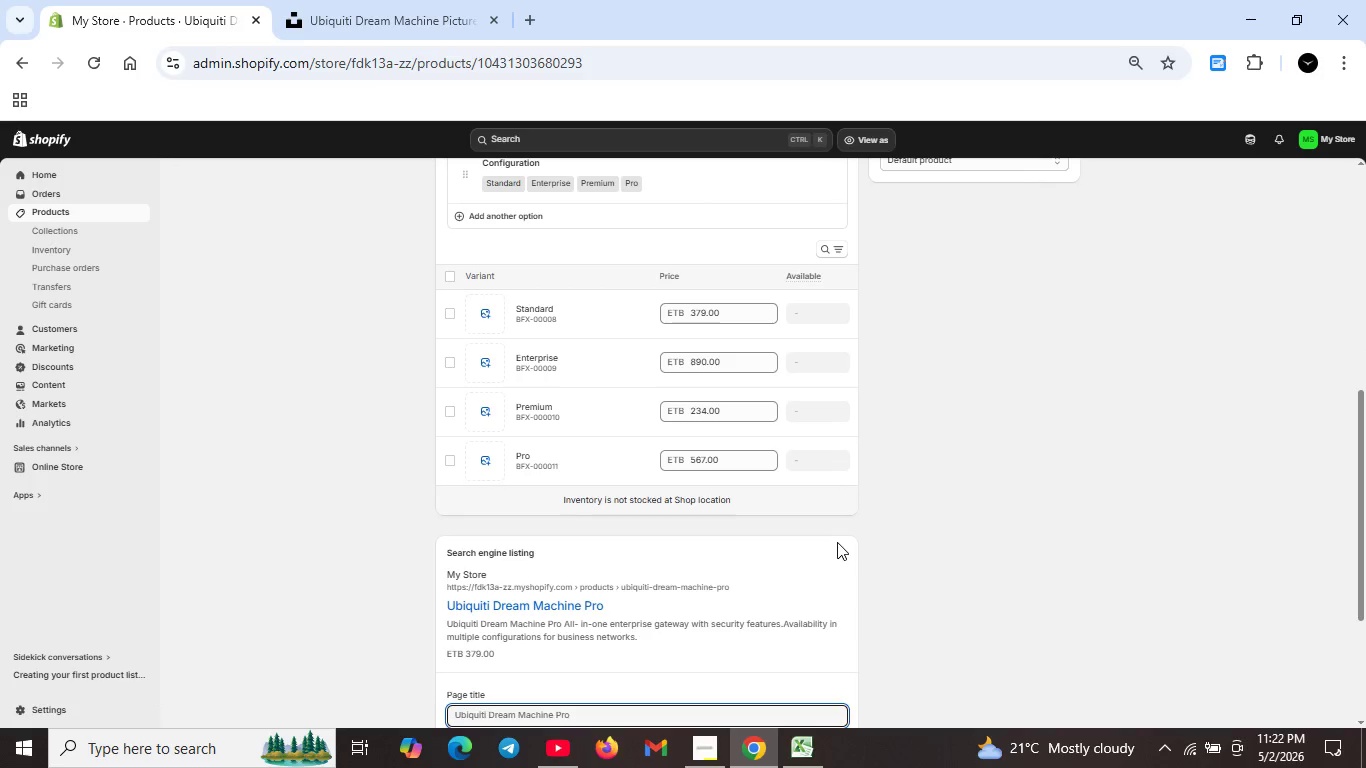 
scroll: coordinate [751, 575], scroll_direction: down, amount: 3.0
 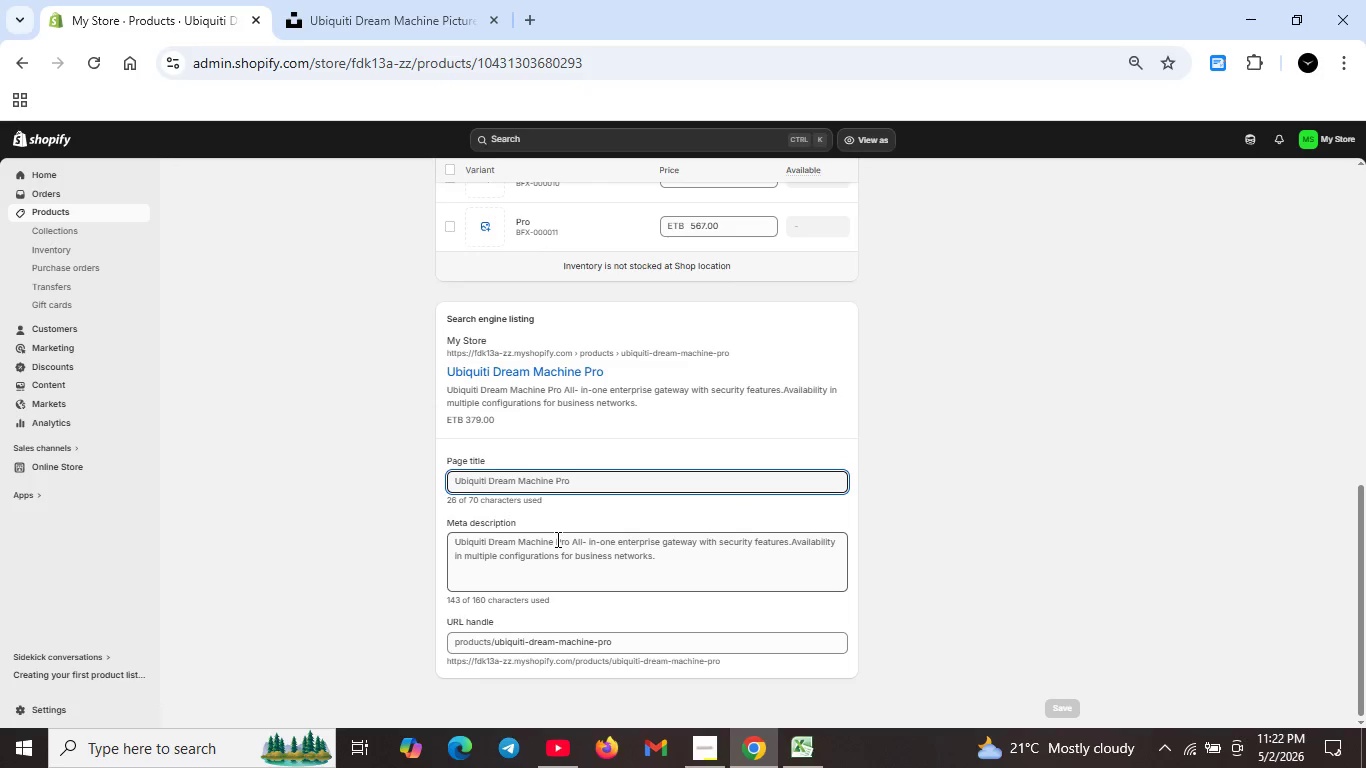 
wait(12.23)
 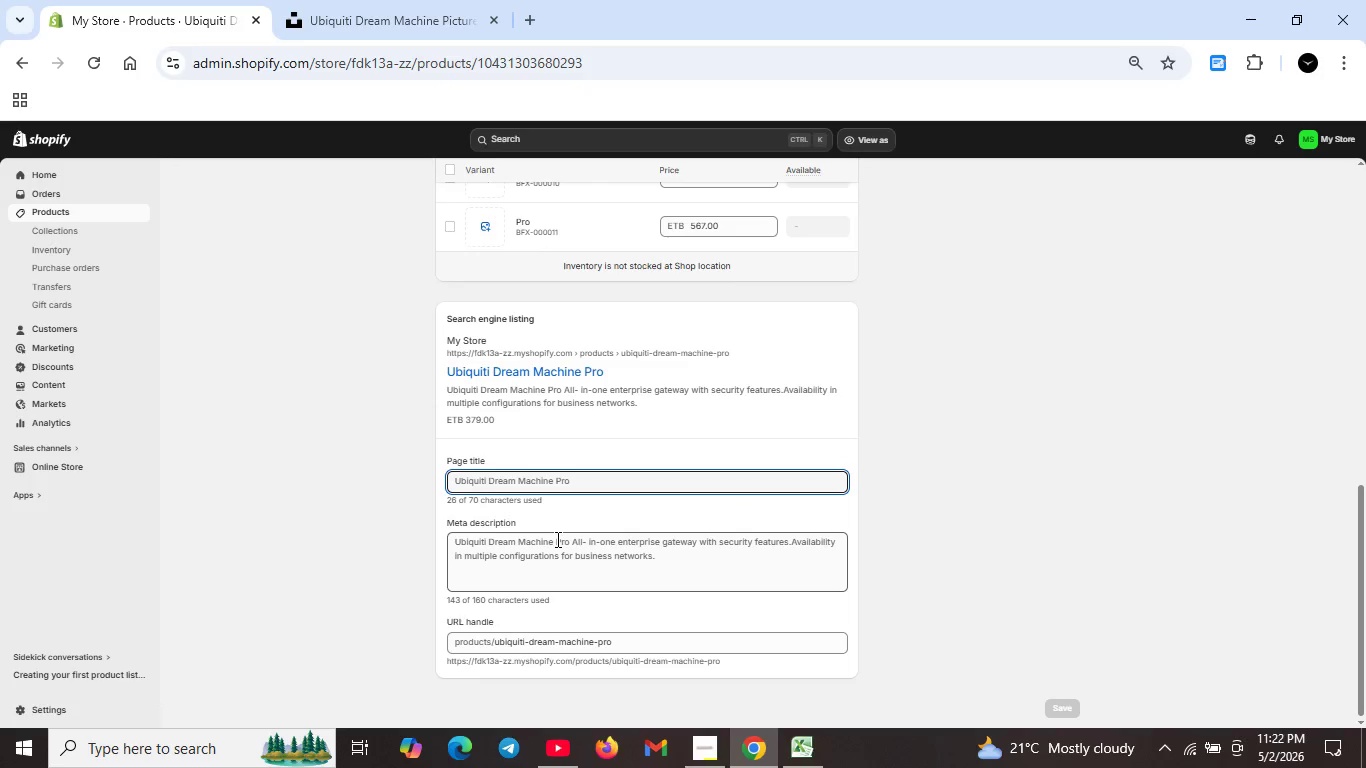 
left_click_drag(start_coordinate=[696, 542], to_coordinate=[754, 559])
 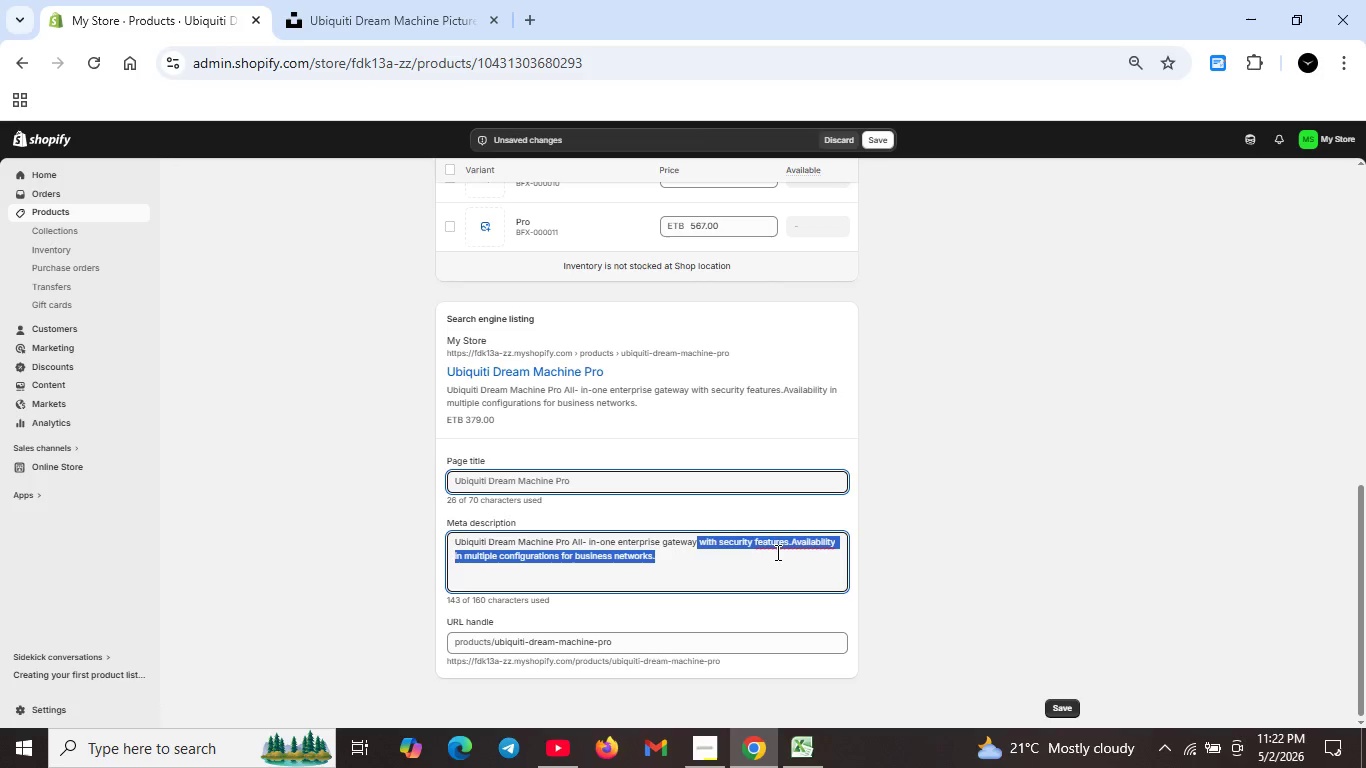 
key(Backspace)
type( for business netw)
key(Backspace)
type(works. Stt)
key(Backspace)
type(andard, Enetrprise, Premium or Pro Configuration. All-in-one security p)
key(Backspace)
type(appliance,)
key(Backspace)
key(Backspace)
key(Backspace)
 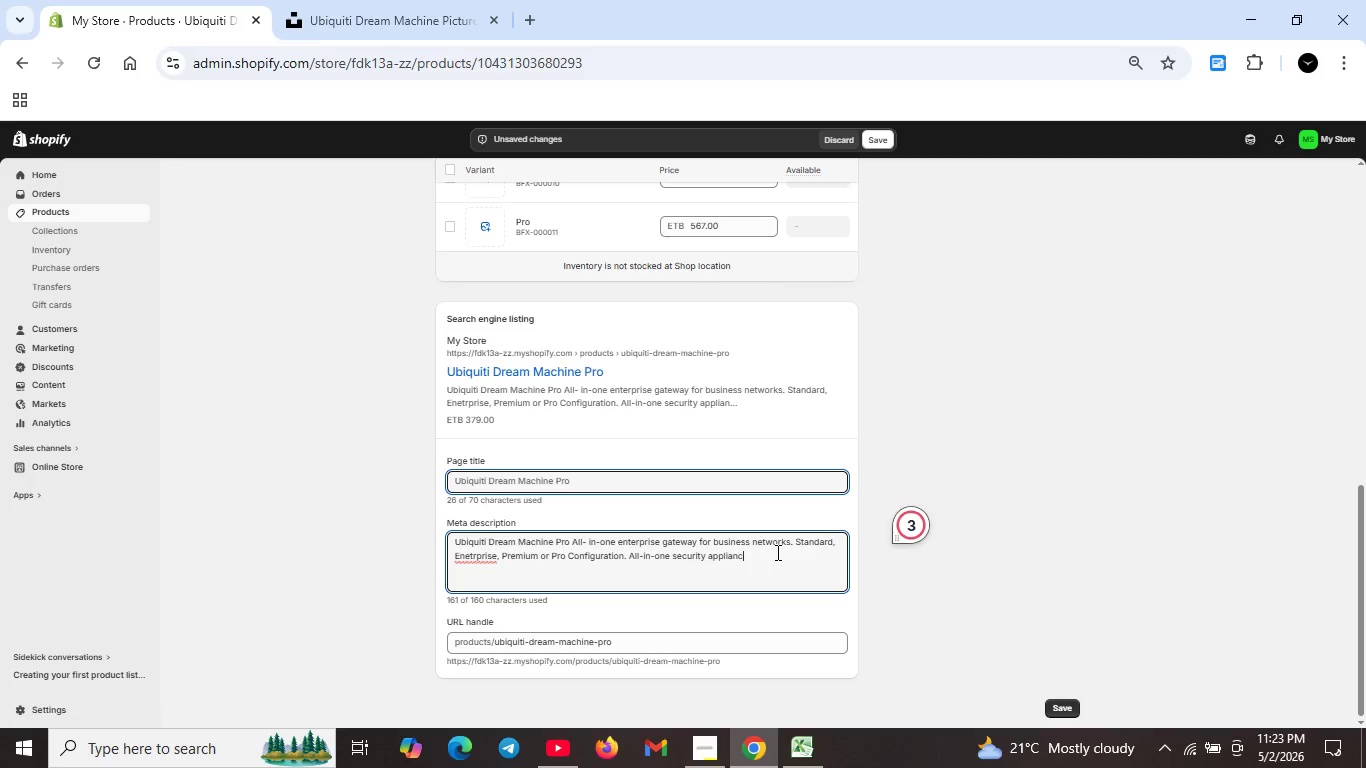 
hold_key(key=Backspace, duration=1.47)
 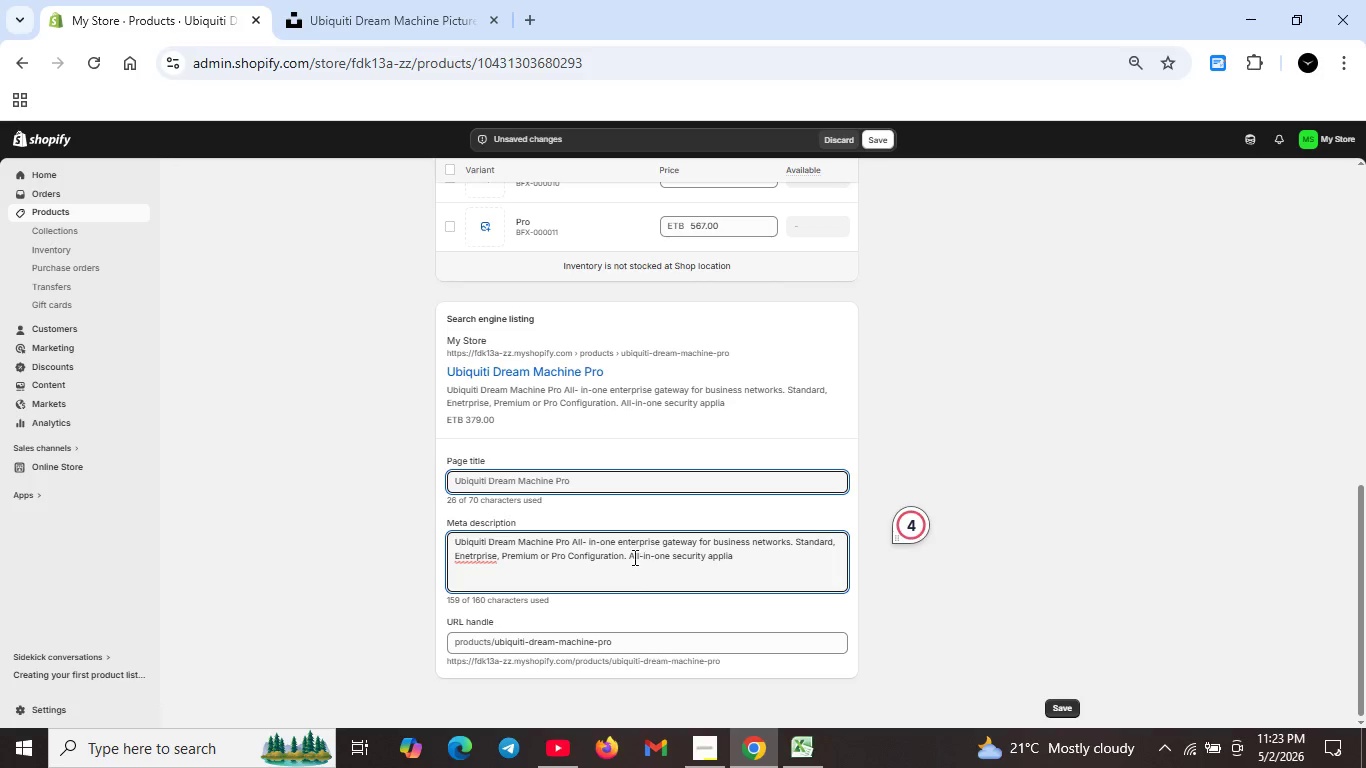 
left_click_drag(start_coordinate=[626, 560], to_coordinate=[743, 565])
 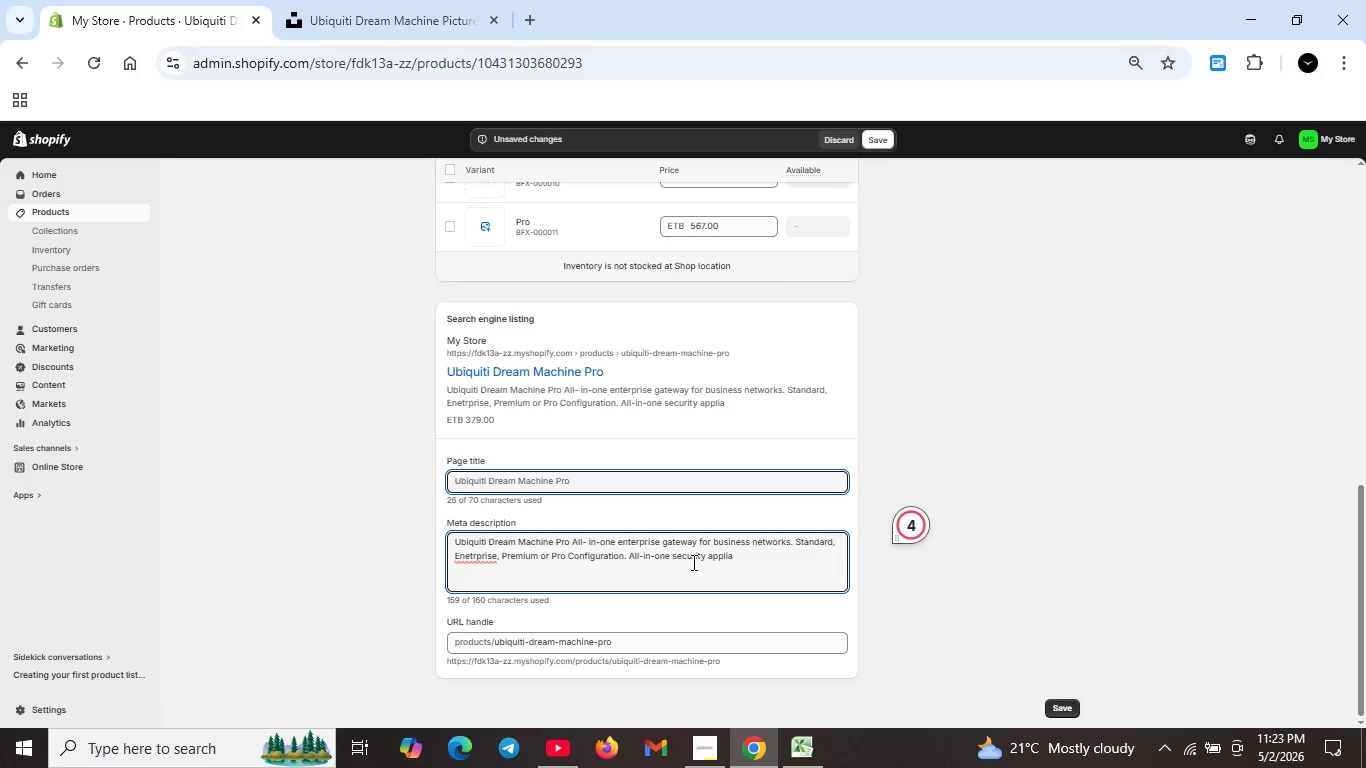 
left_click([692, 562])
 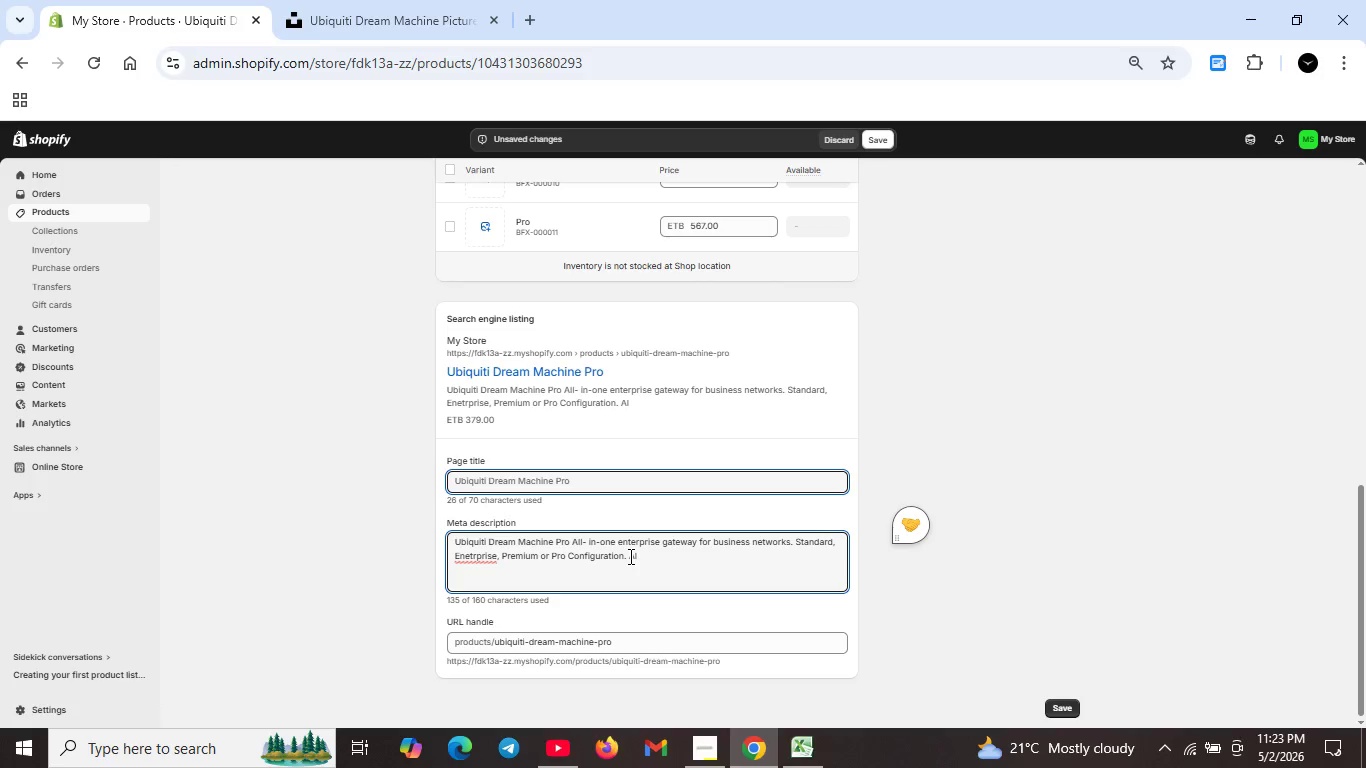 
left_click_drag(start_coordinate=[629, 556], to_coordinate=[649, 556])
 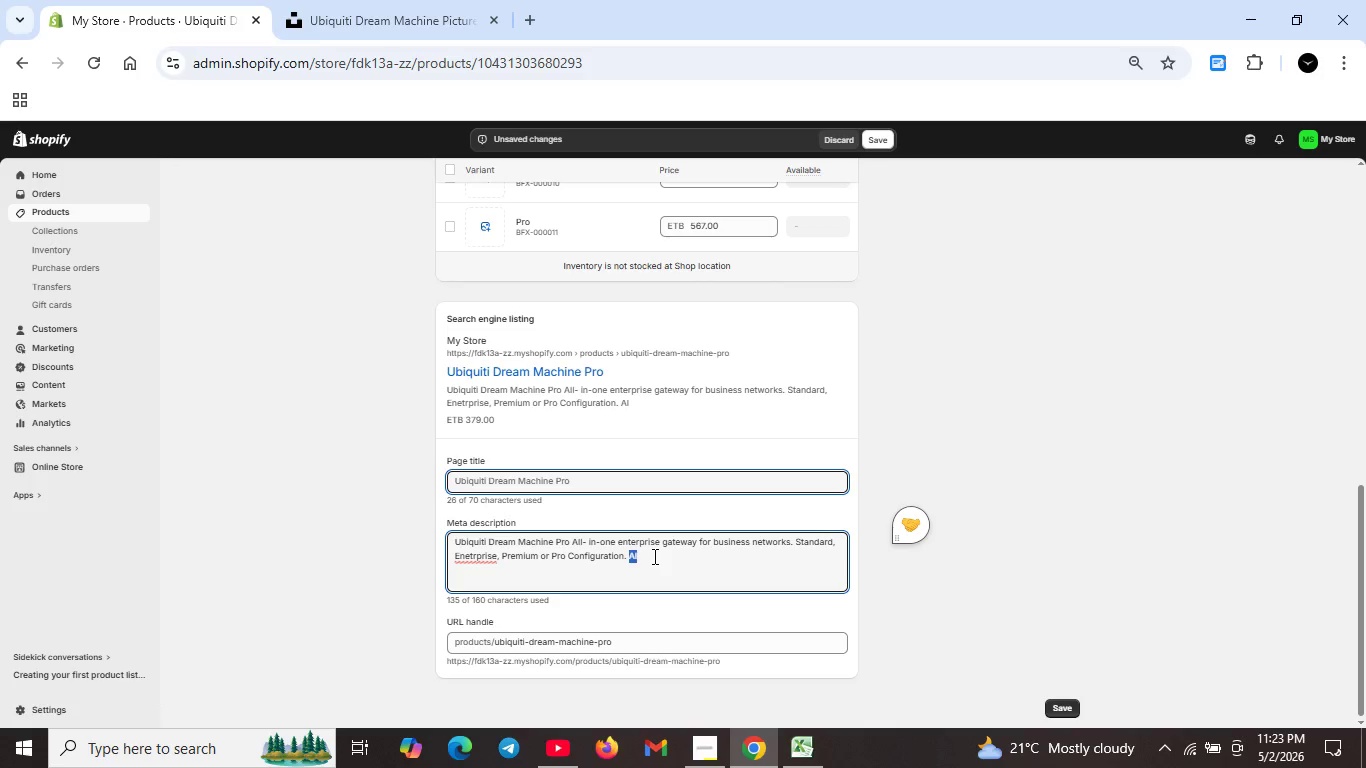 
key(Backspace)
 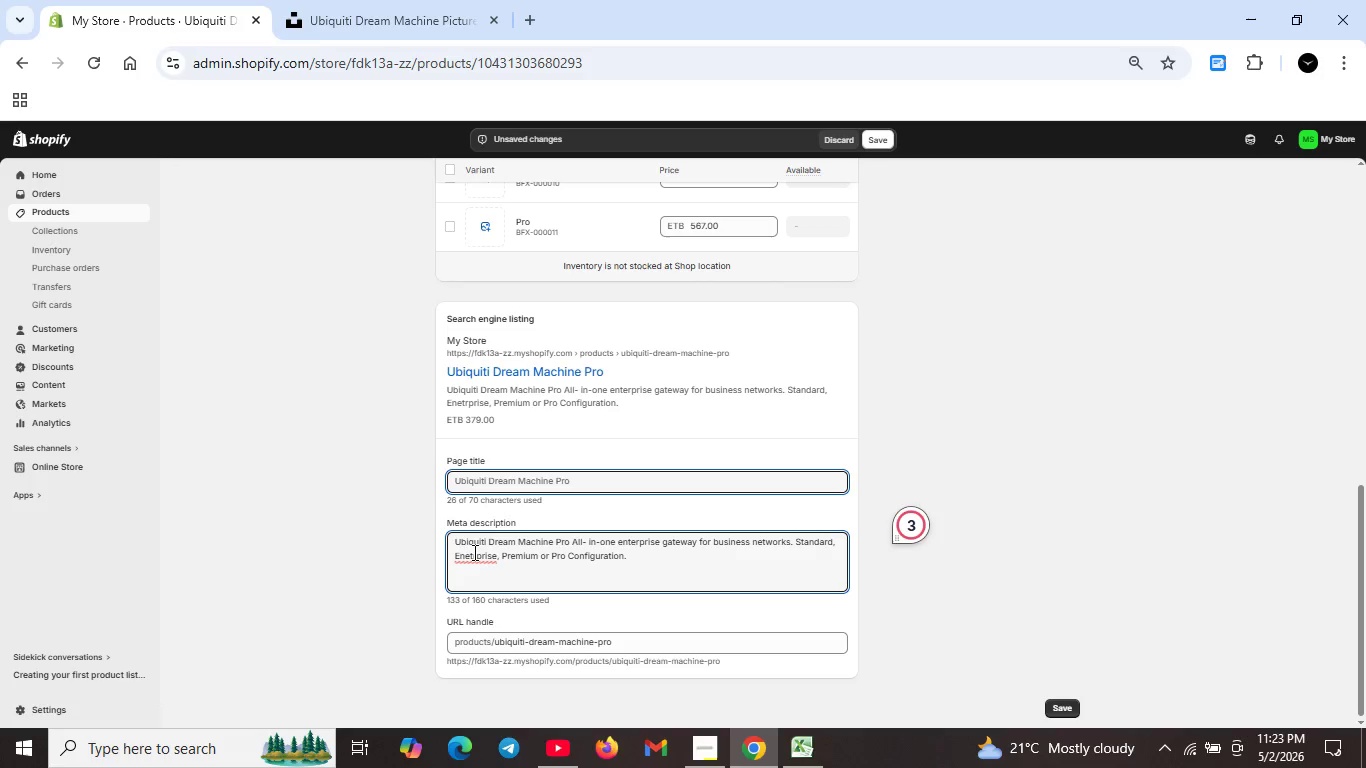 
left_click([472, 552])
 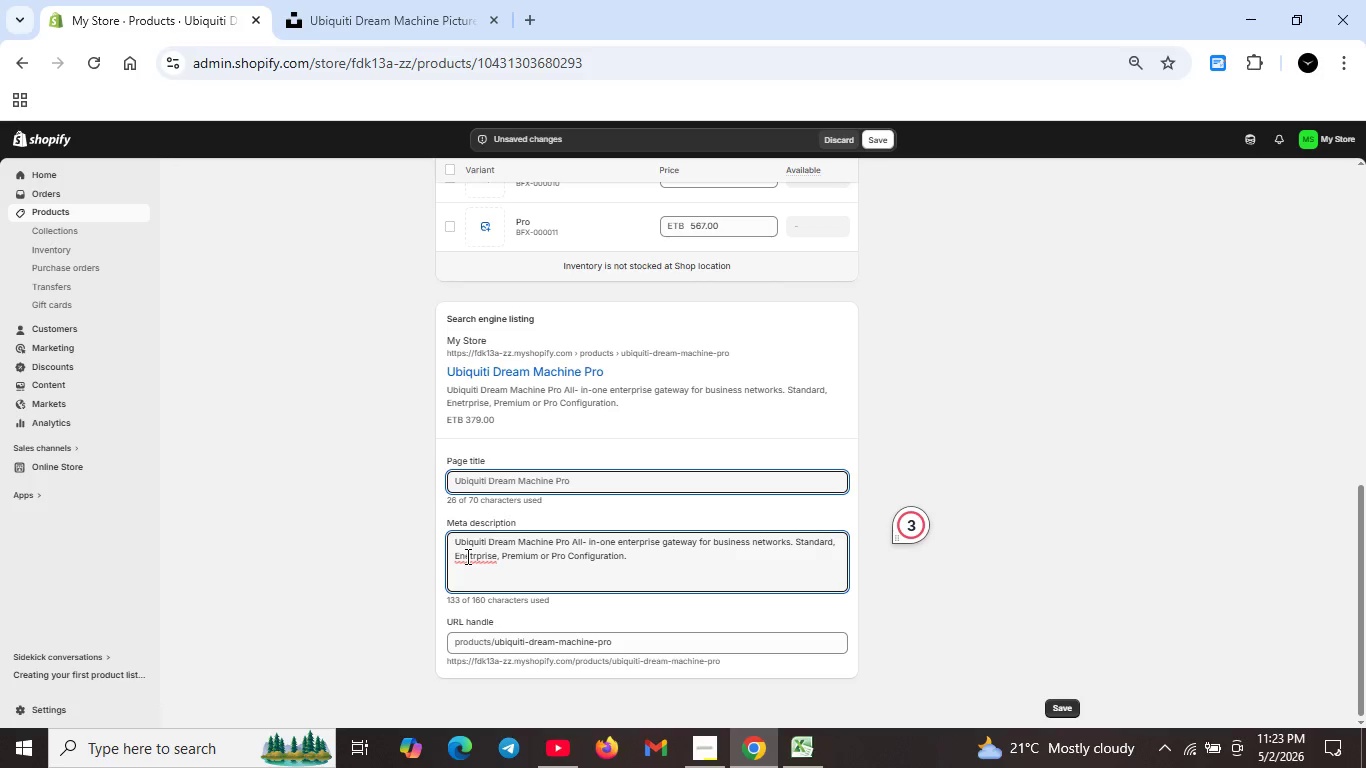 
key(ArrowLeft)
 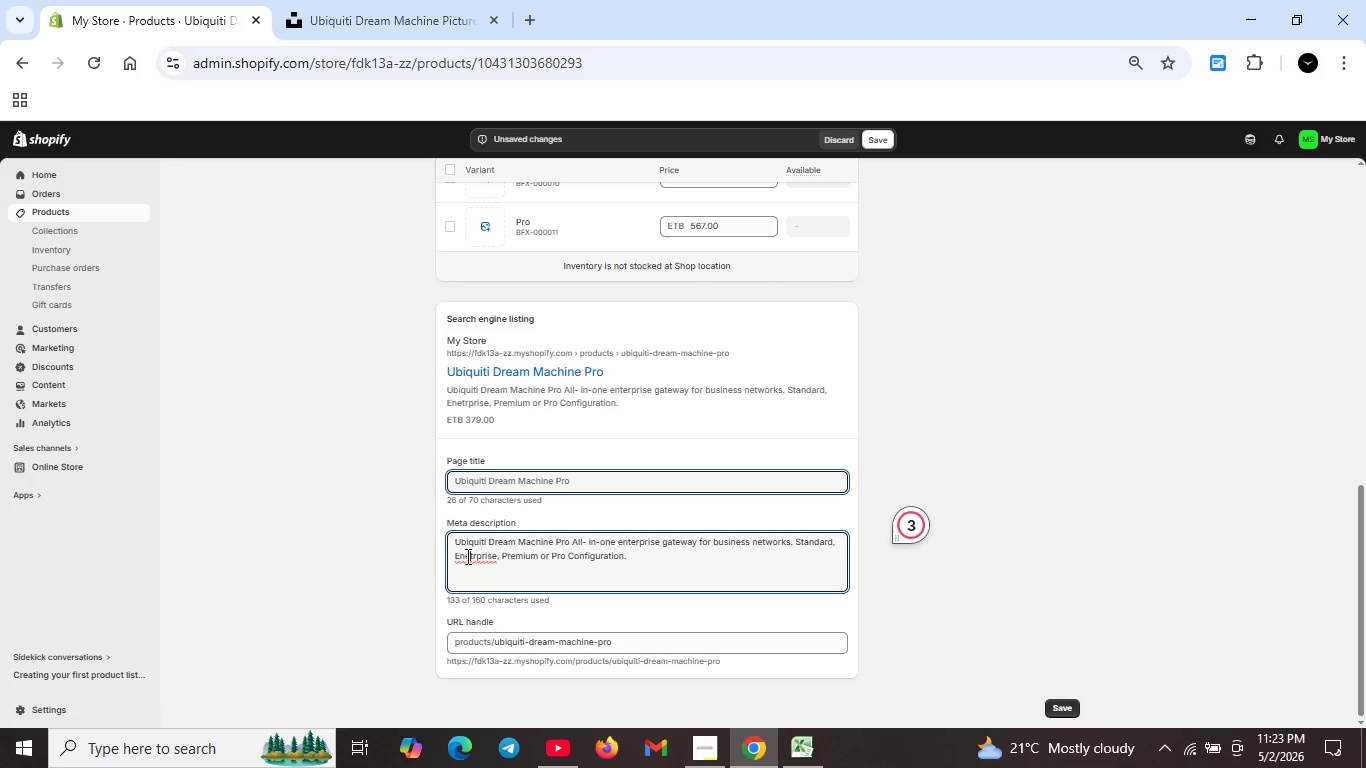 
key(Backspace)
 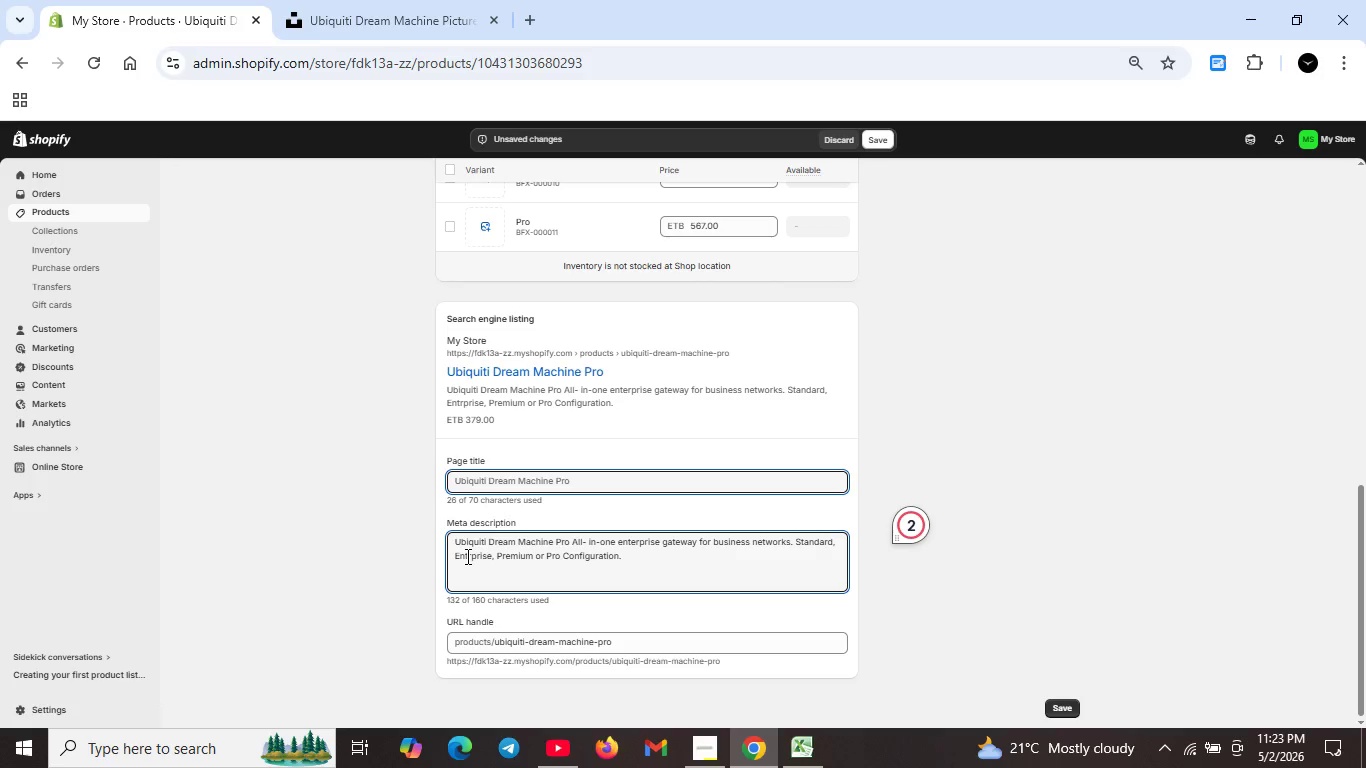 
key(ArrowRight)
 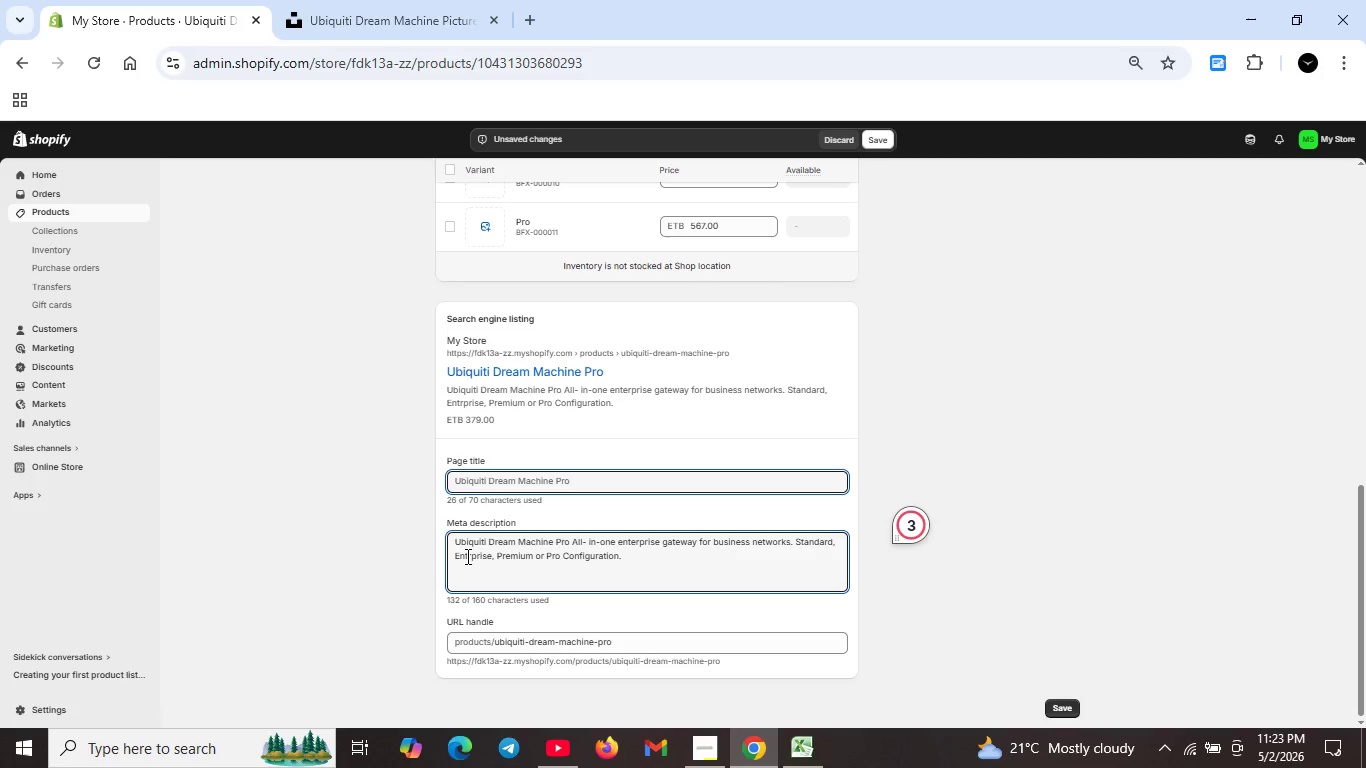 
key(E)
 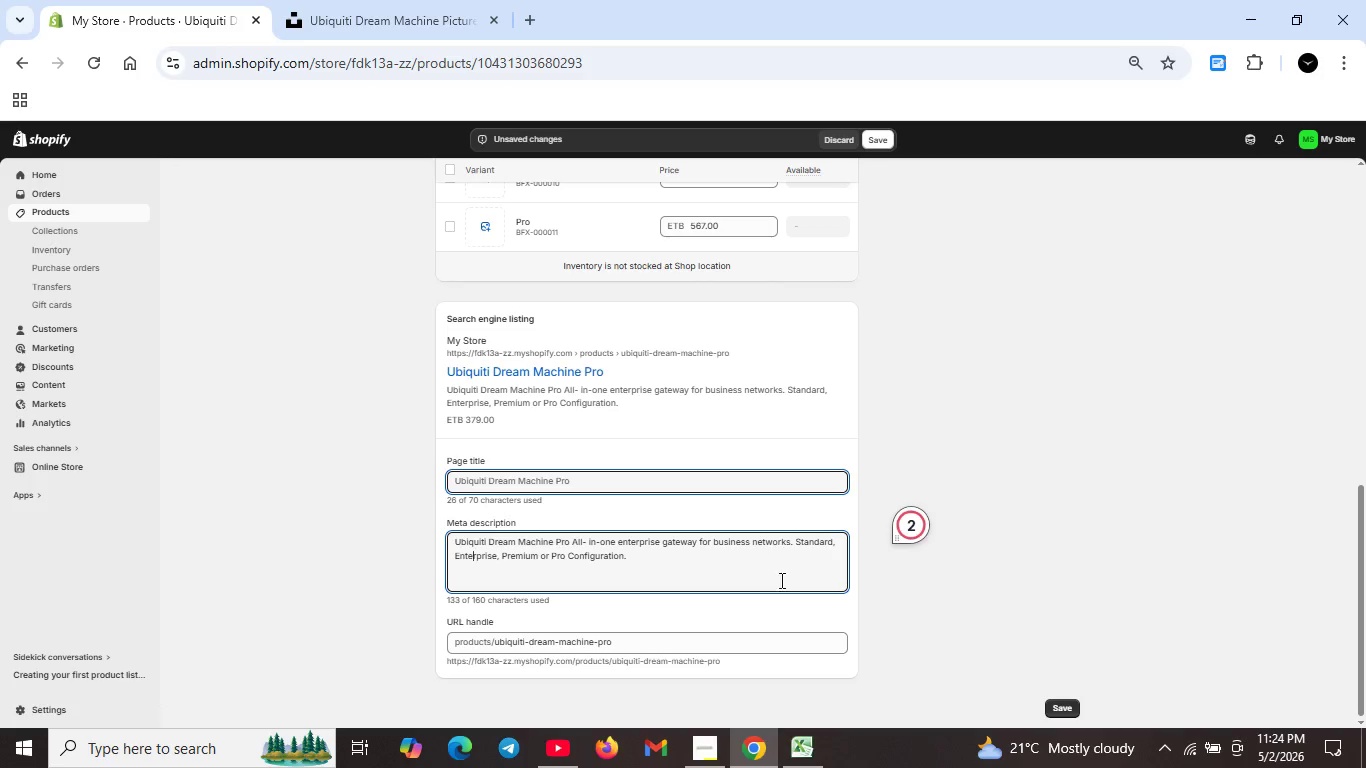 
wait(9.42)
 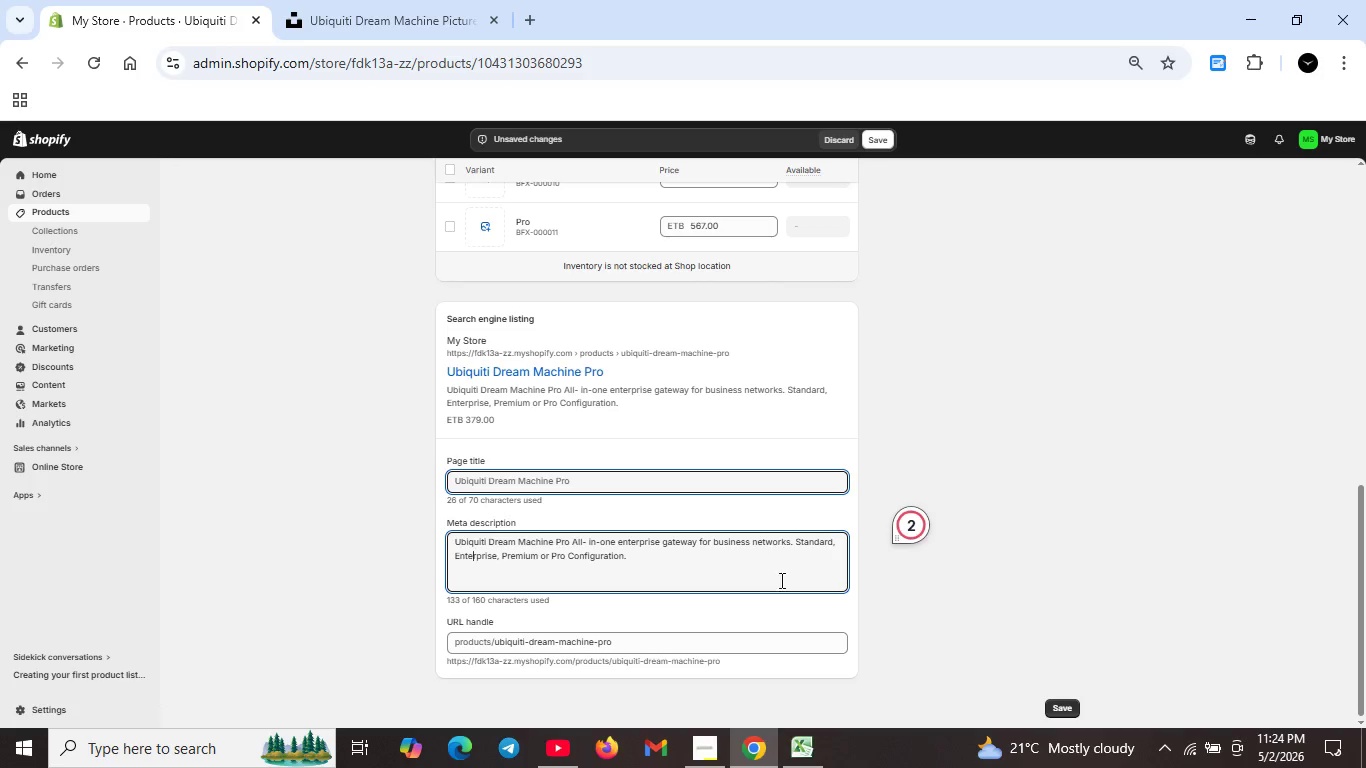 
left_click([706, 747])